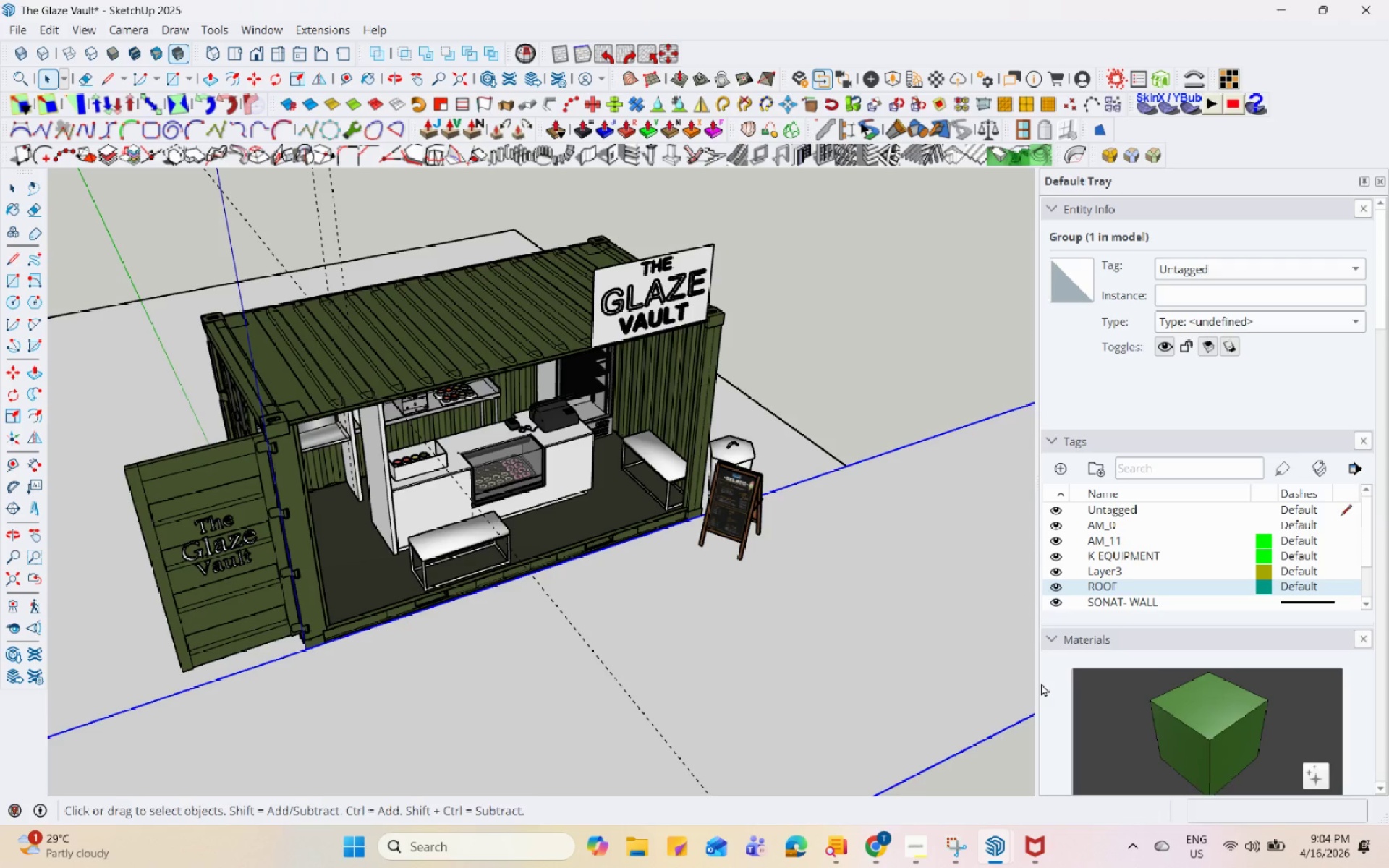 
hold_key(key=Space, duration=1.52)
 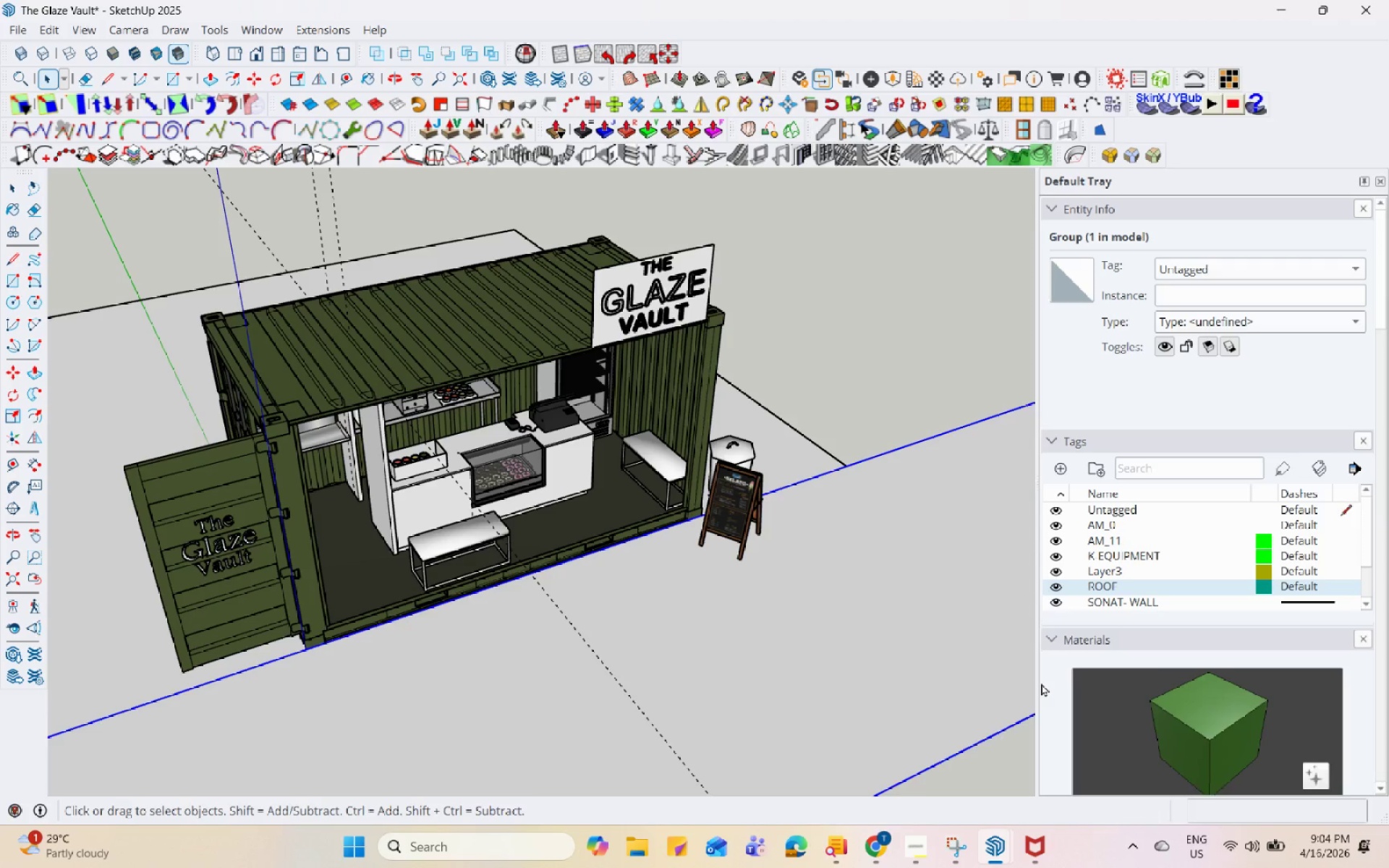 
hold_key(key=Space, duration=1.53)
 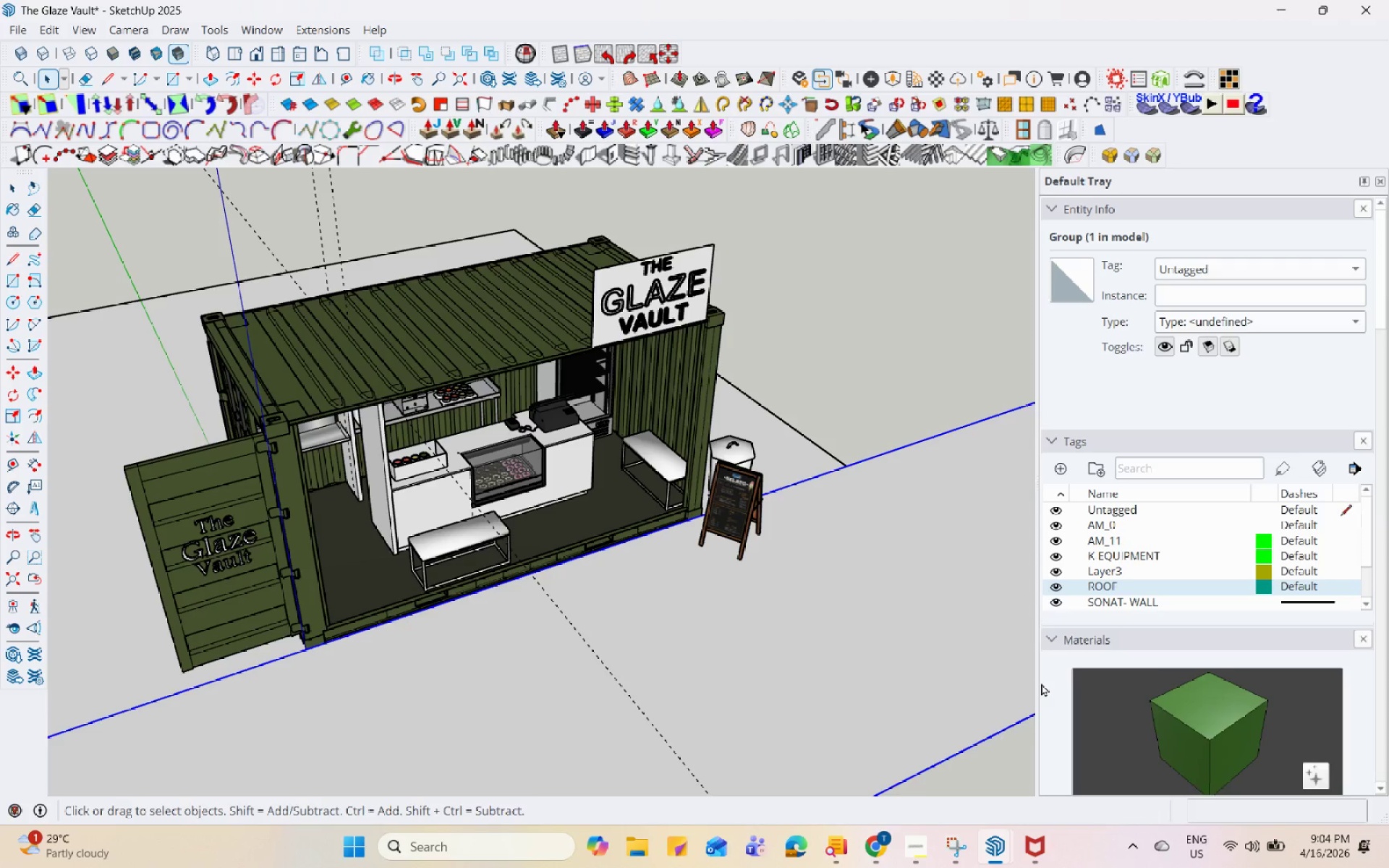 
hold_key(key=Space, duration=1.5)
 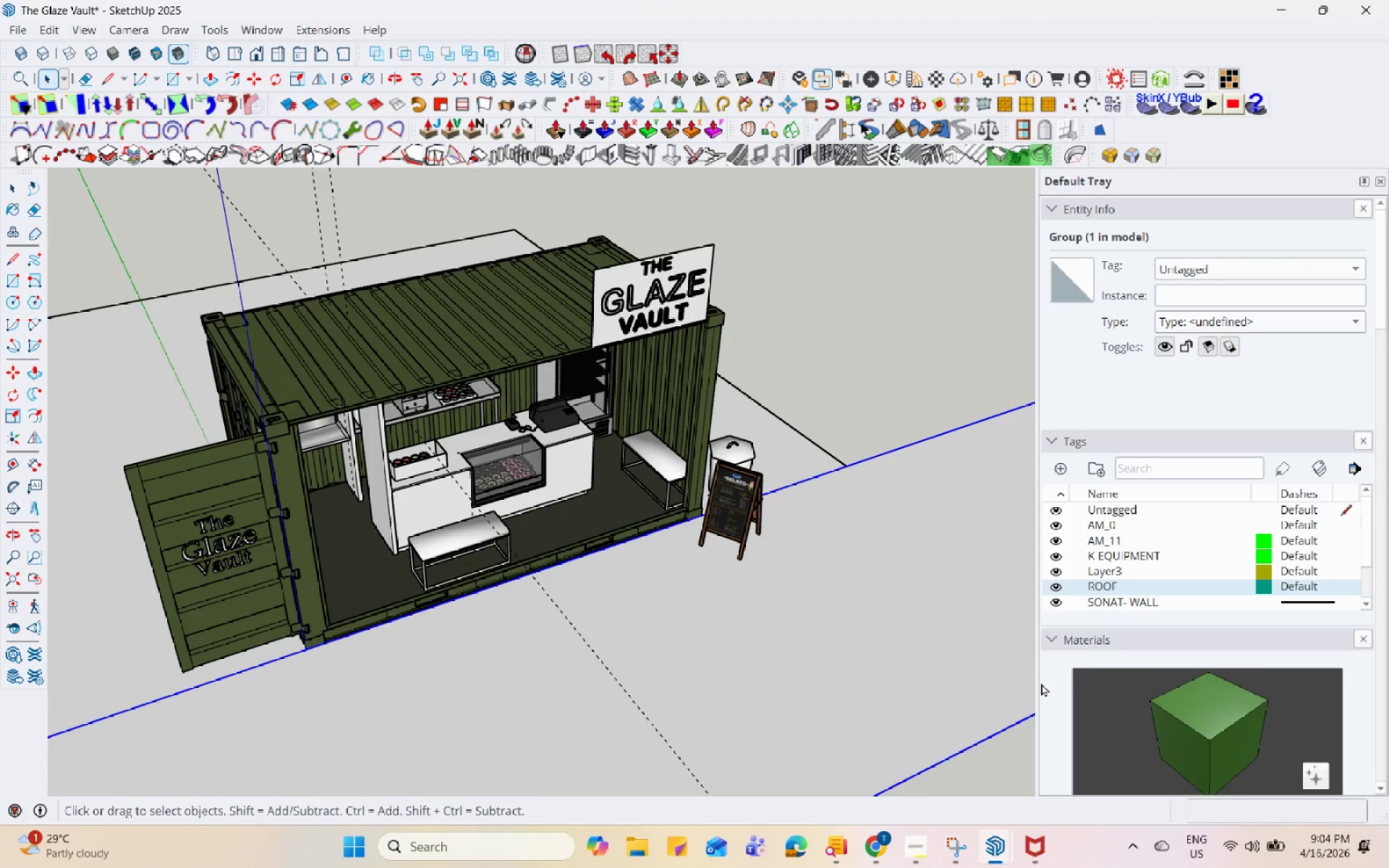 
hold_key(key=Space, duration=1.5)
 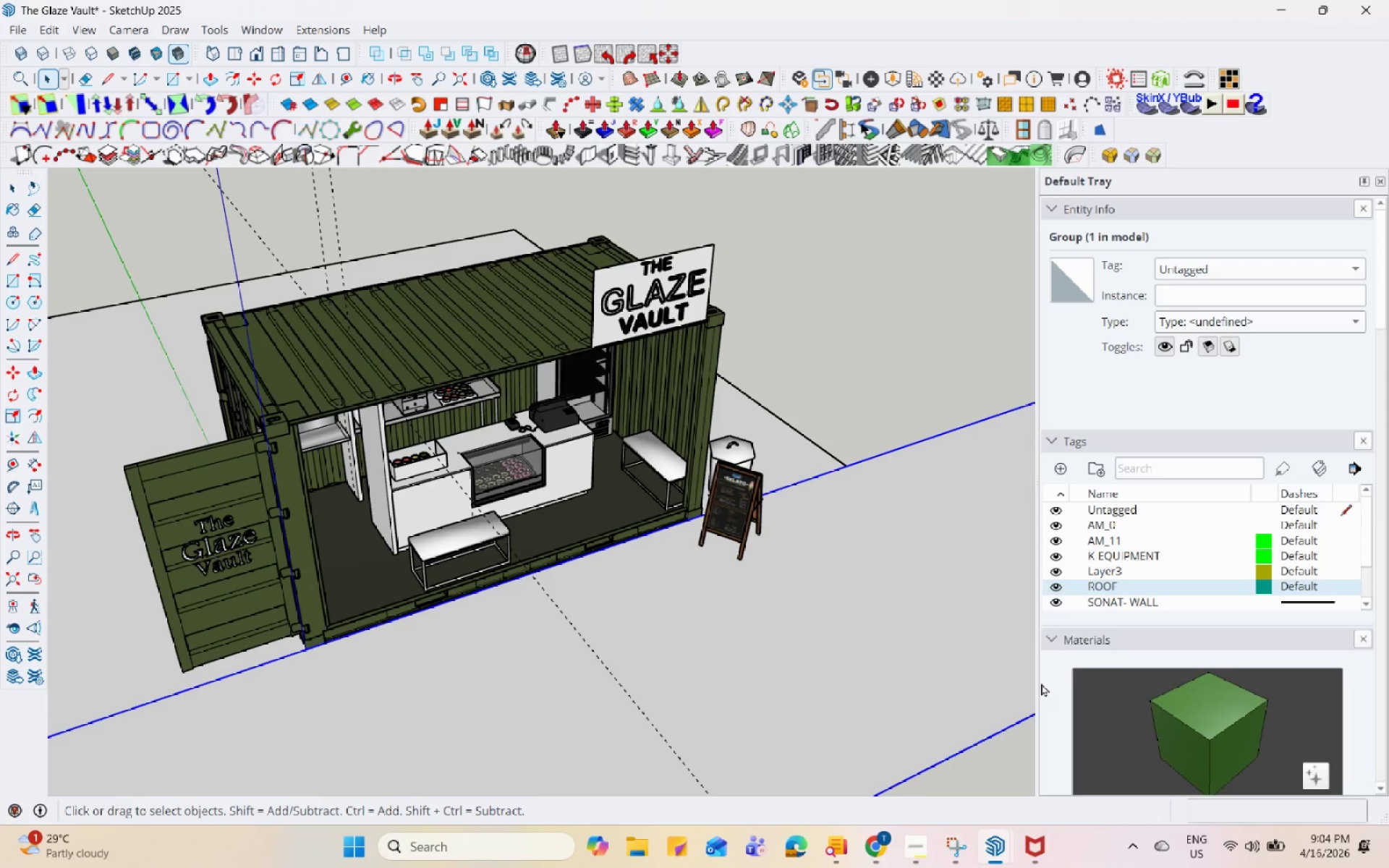 
hold_key(key=Space, duration=1.52)
 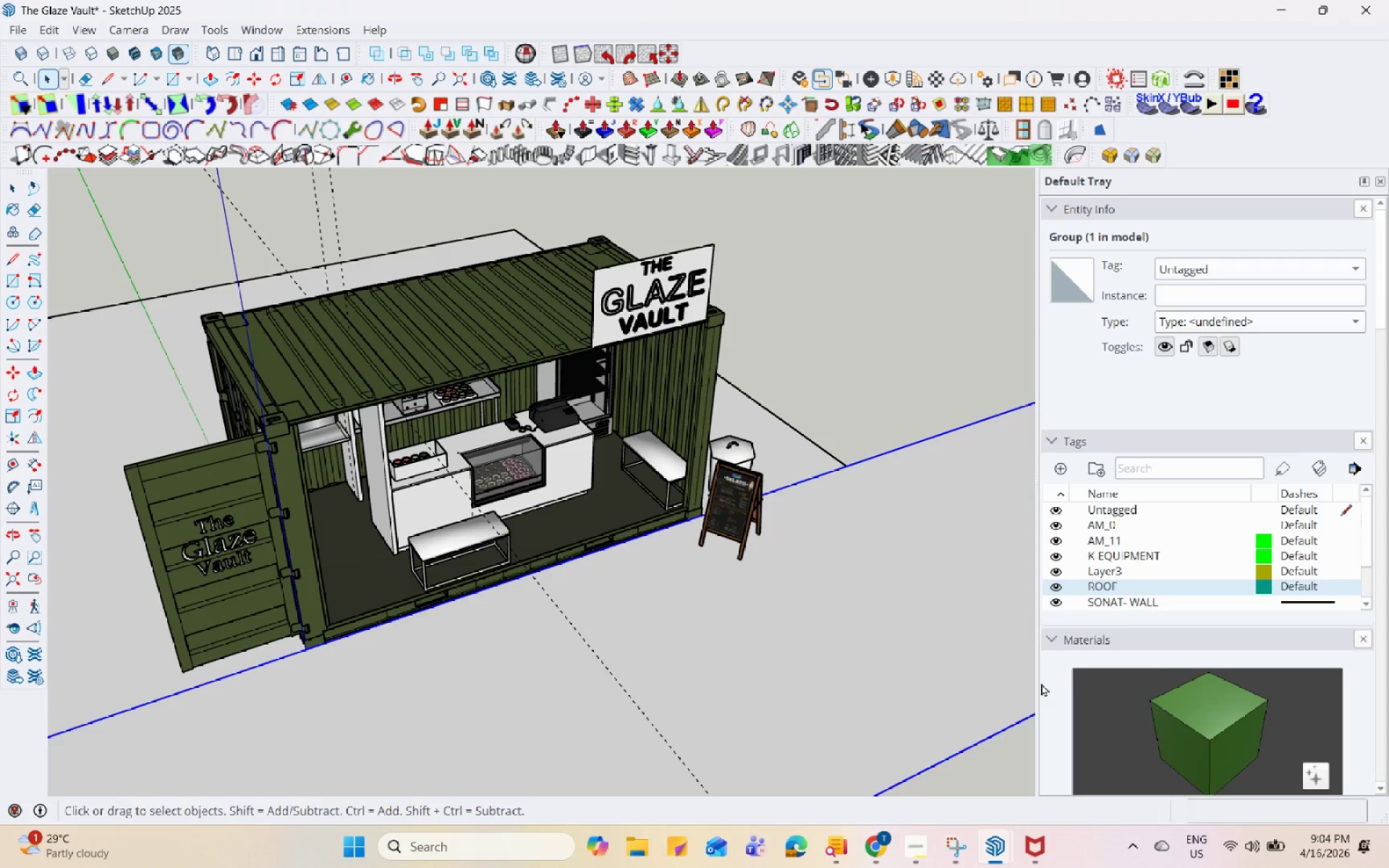 
hold_key(key=Space, duration=1.51)
 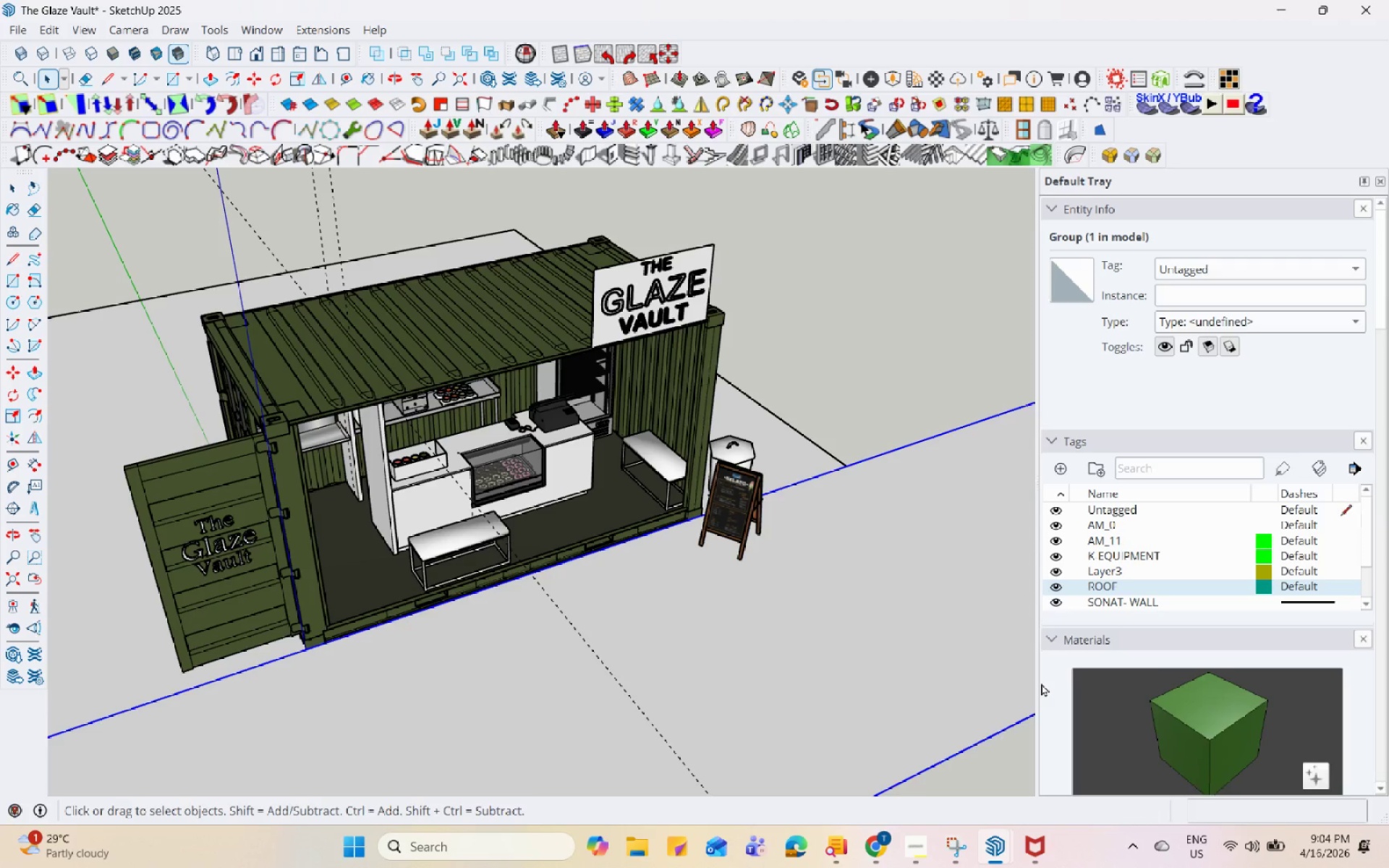 
hold_key(key=Space, duration=1.52)
 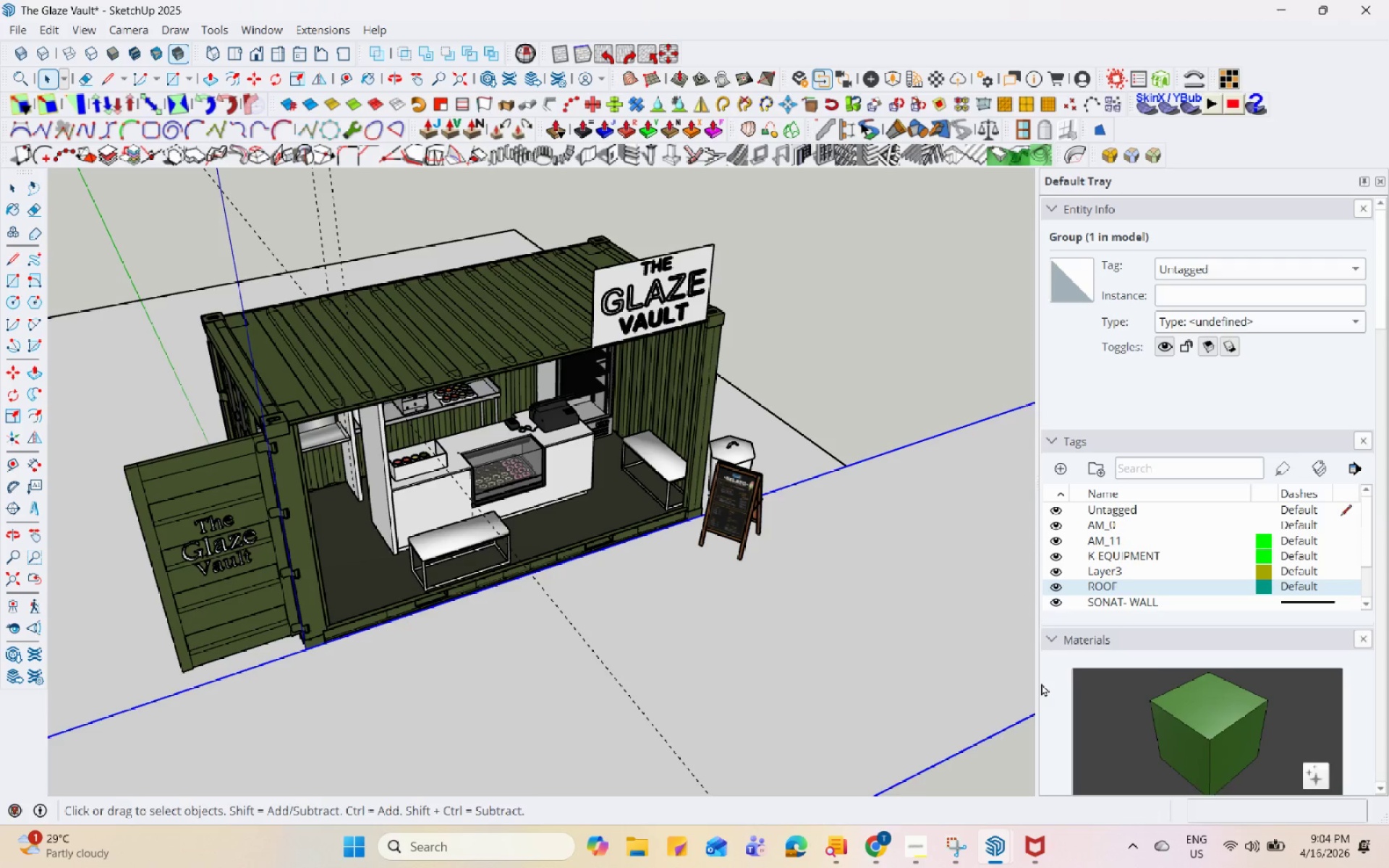 
hold_key(key=Space, duration=1.52)
 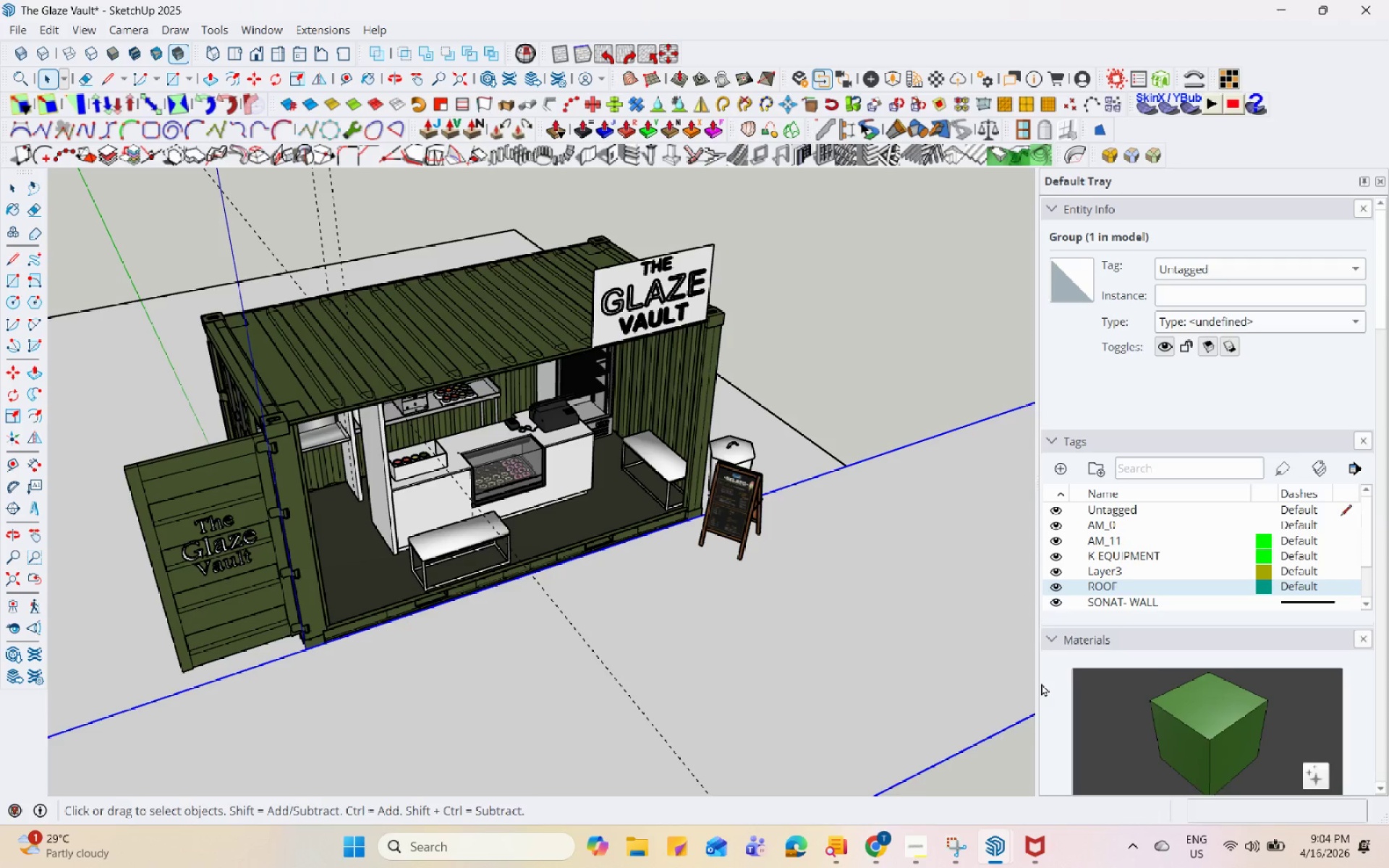 
hold_key(key=Space, duration=1.51)
 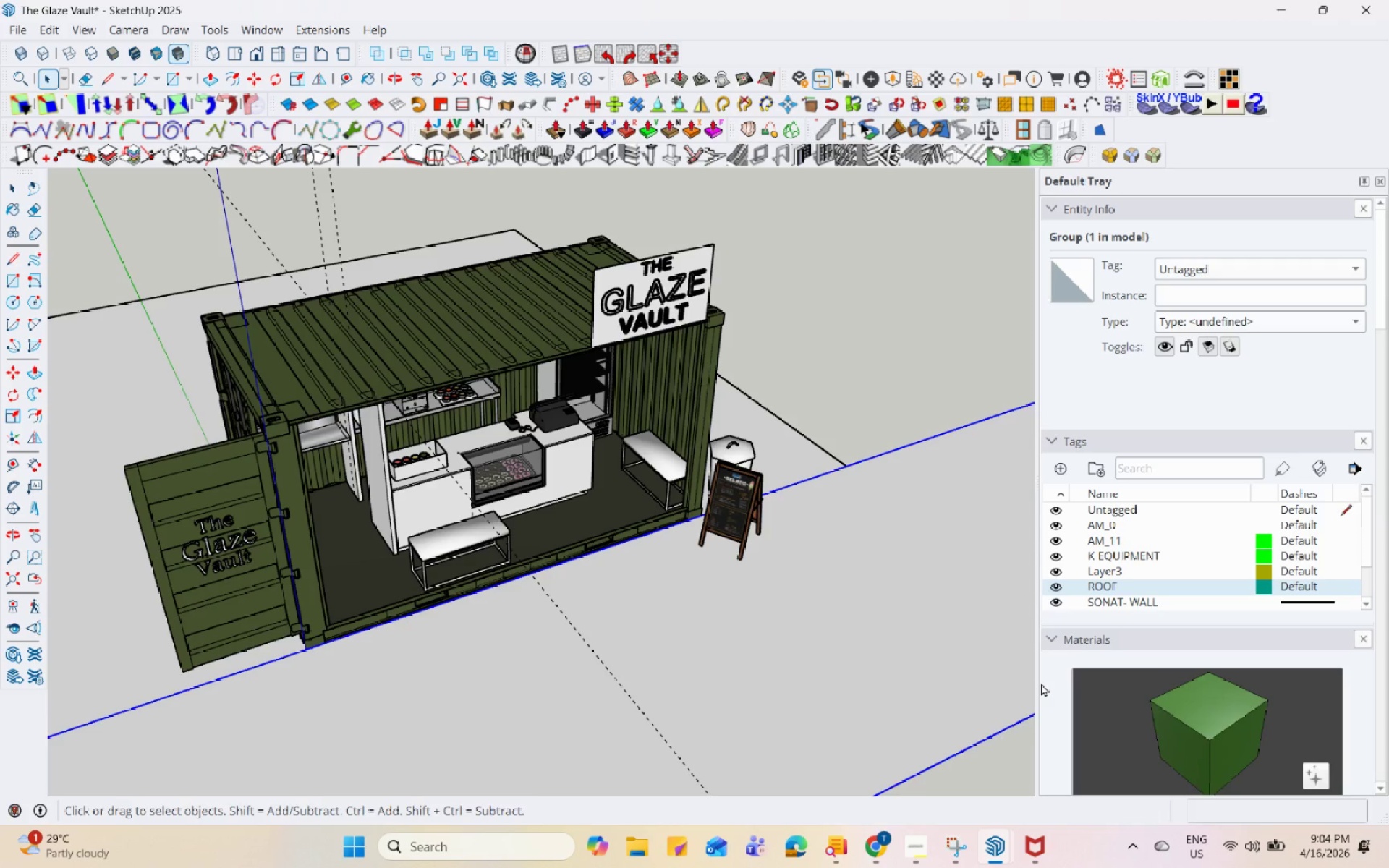 
hold_key(key=Space, duration=1.52)
 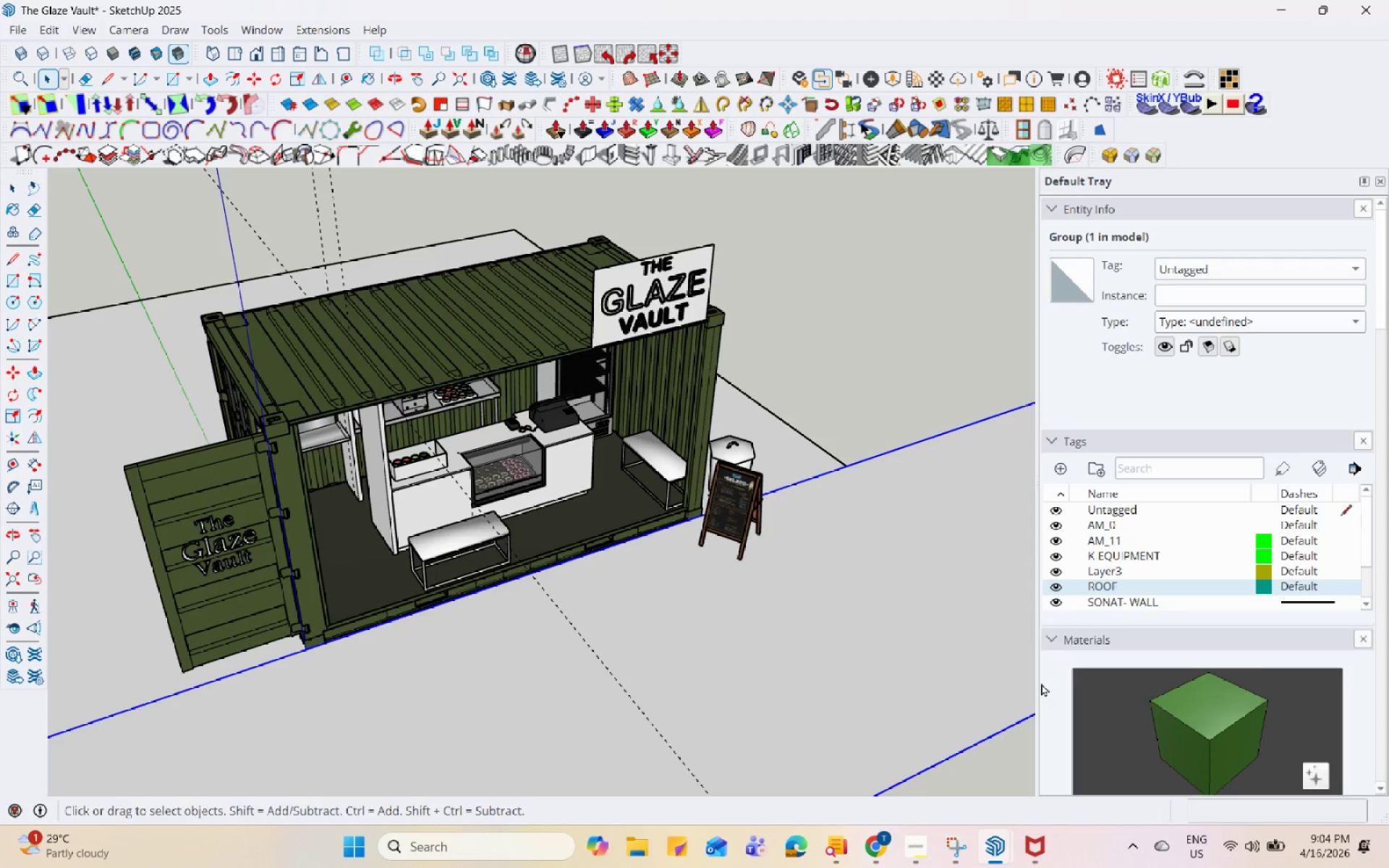 
hold_key(key=Space, duration=1.52)
 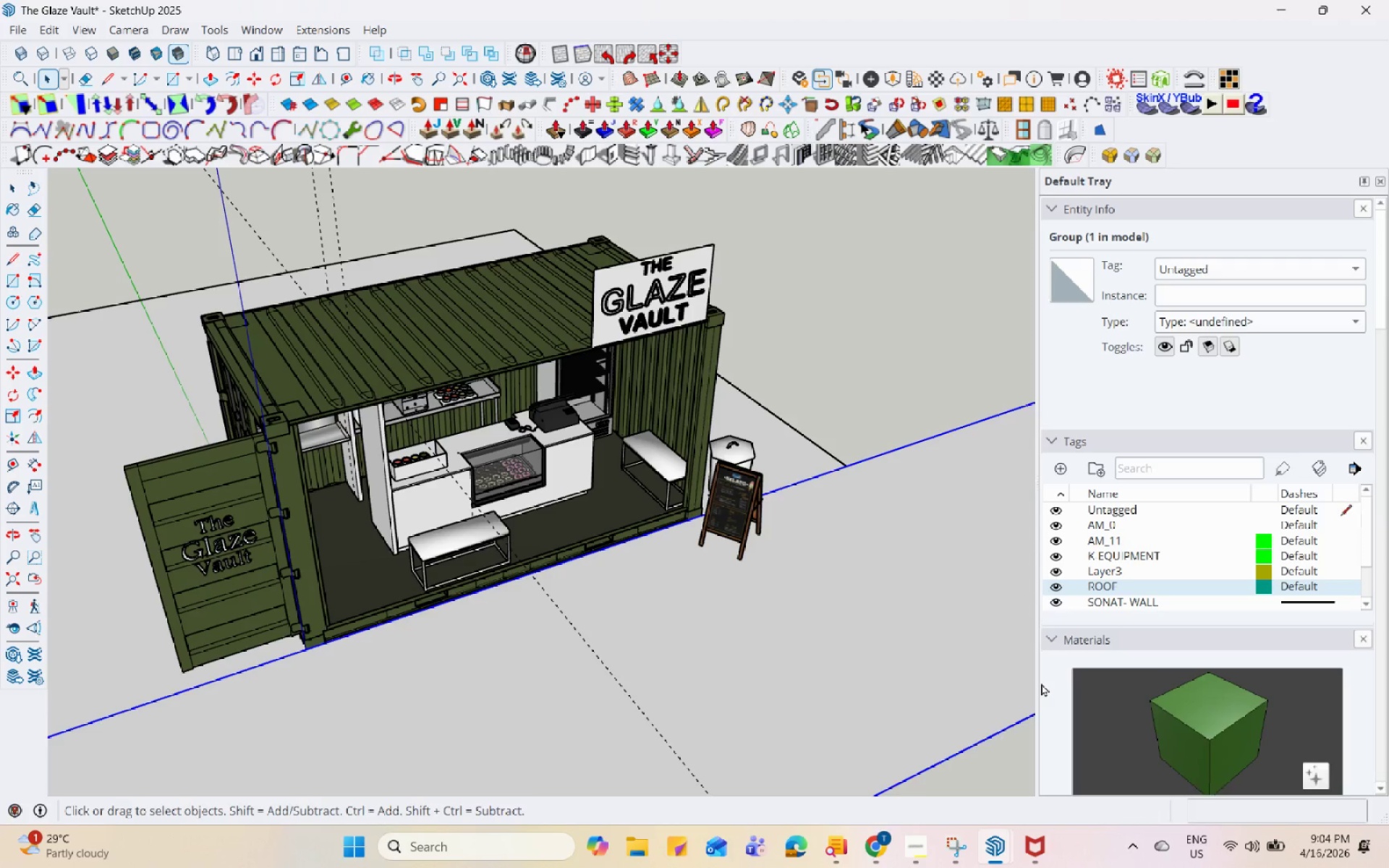 
hold_key(key=Space, duration=1.5)
 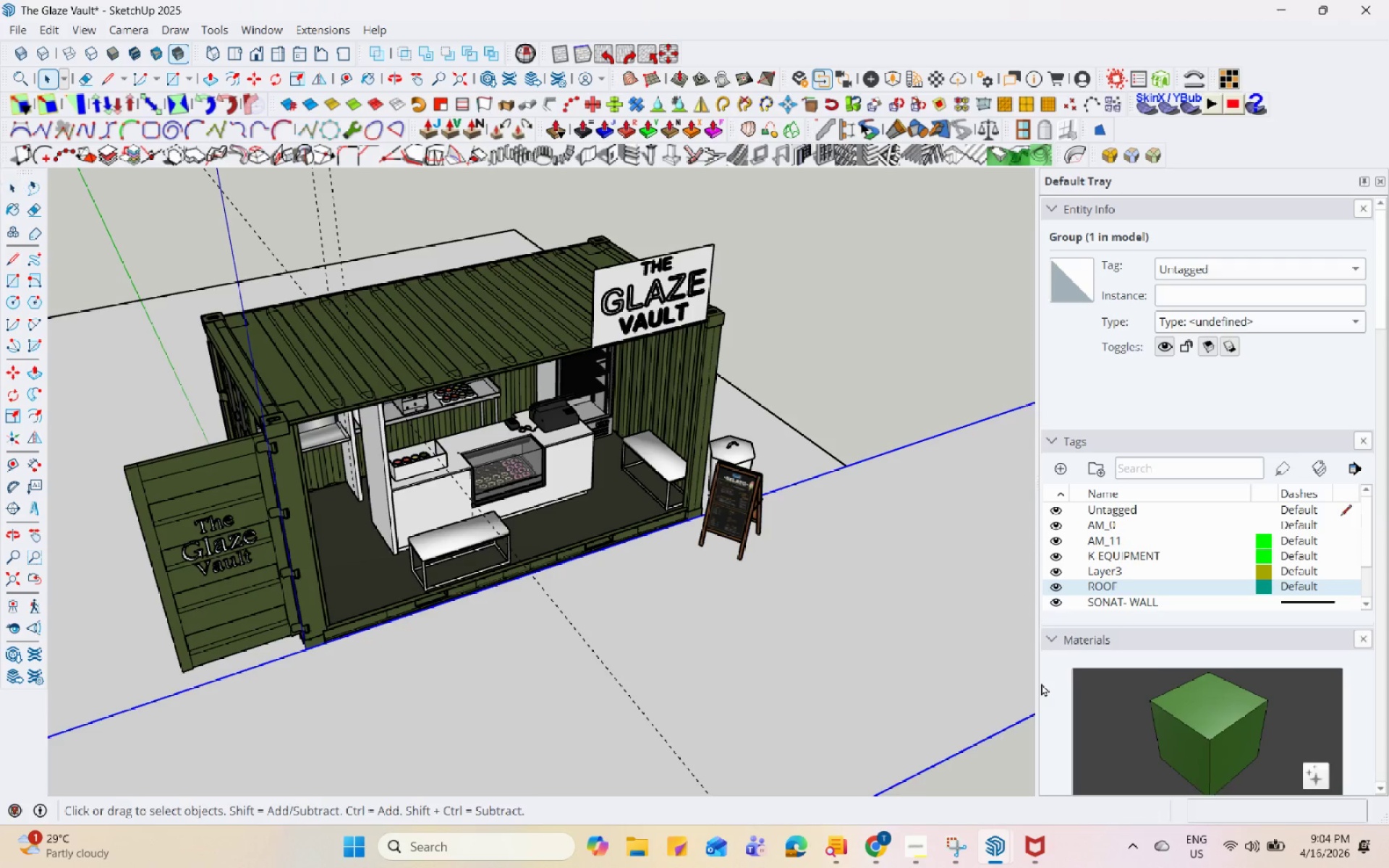 
hold_key(key=Space, duration=1.5)
 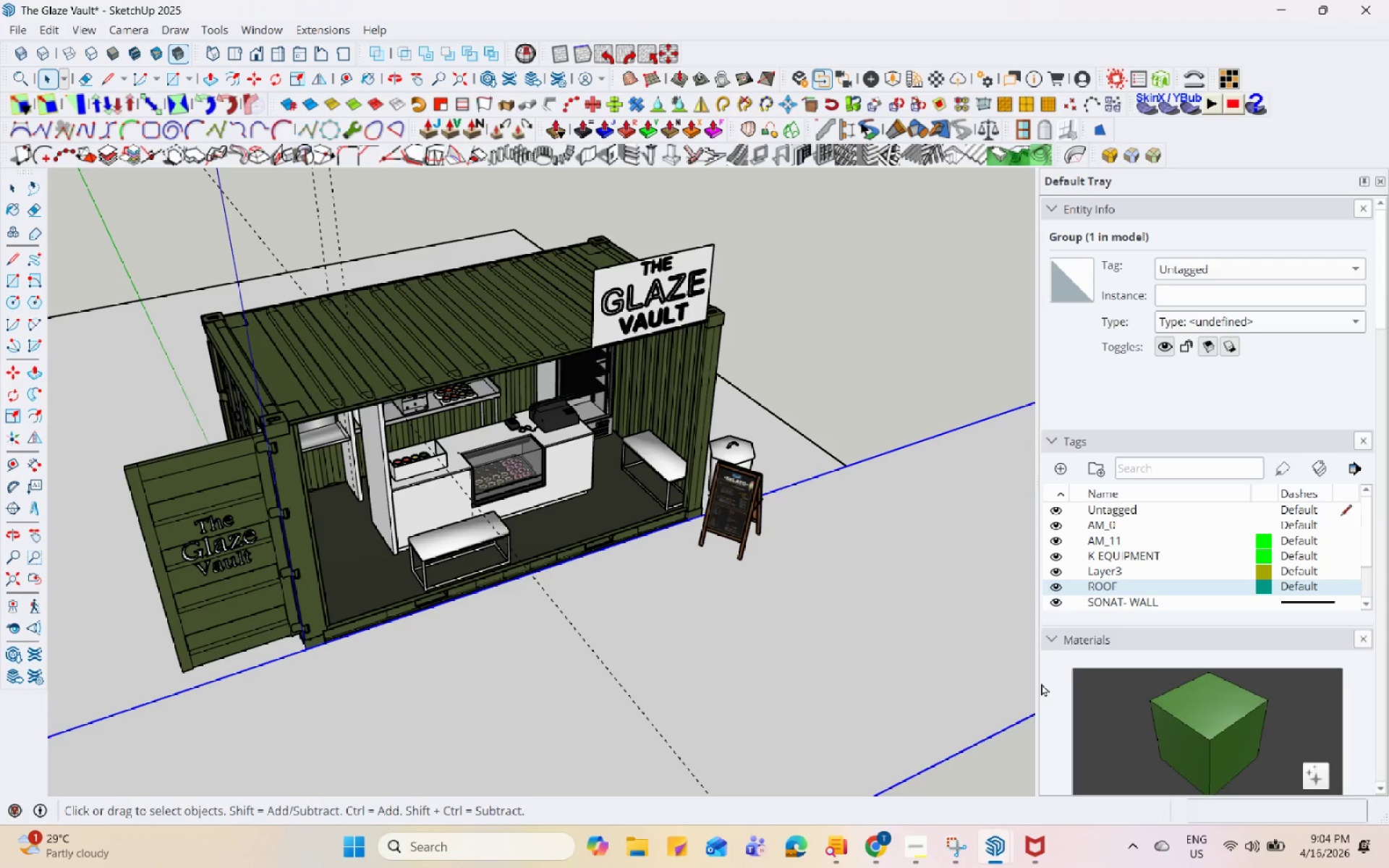 
hold_key(key=Space, duration=1.5)
 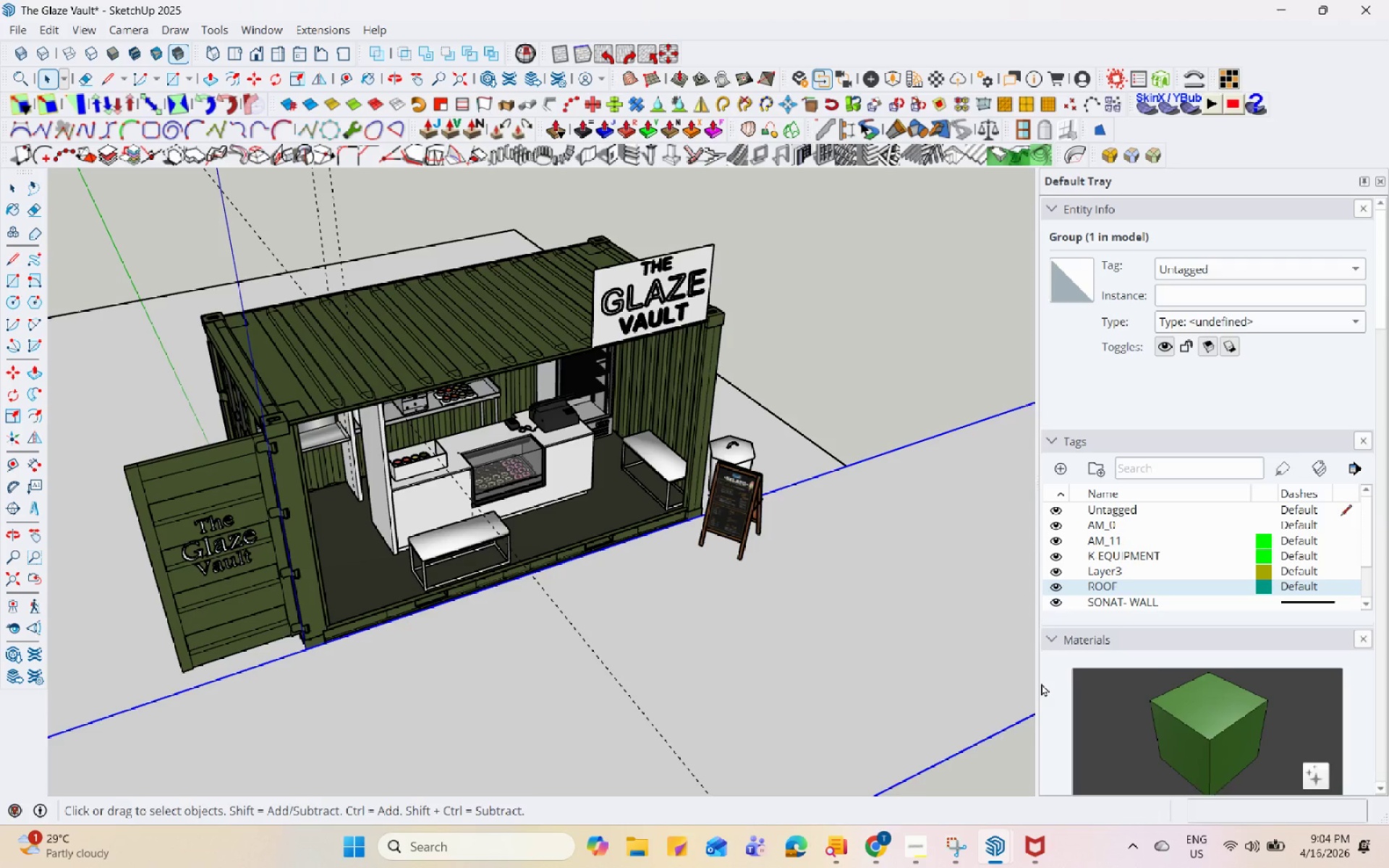 
hold_key(key=Space, duration=1.51)
 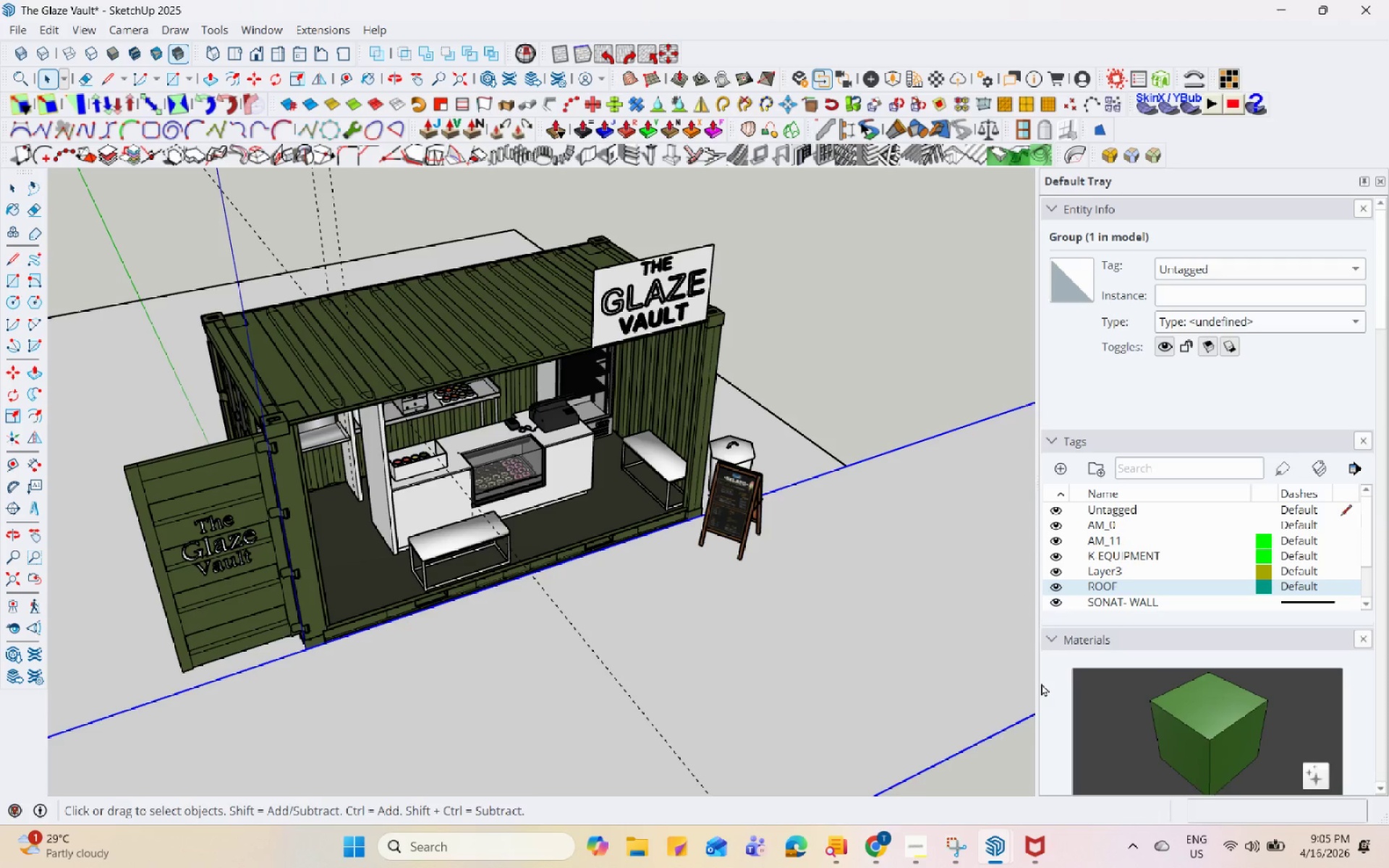 
hold_key(key=Space, duration=1.52)
 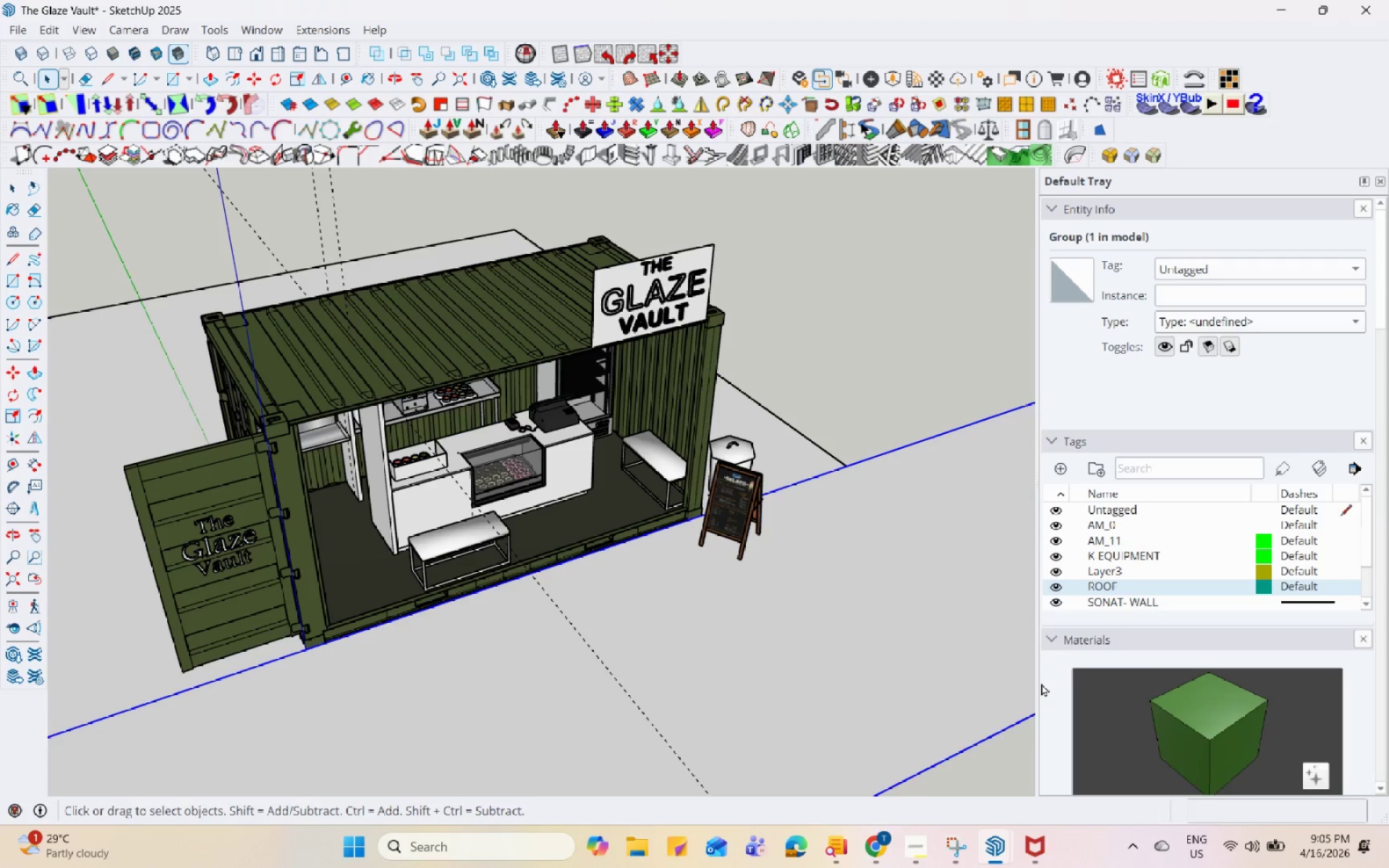 
hold_key(key=Space, duration=1.51)
 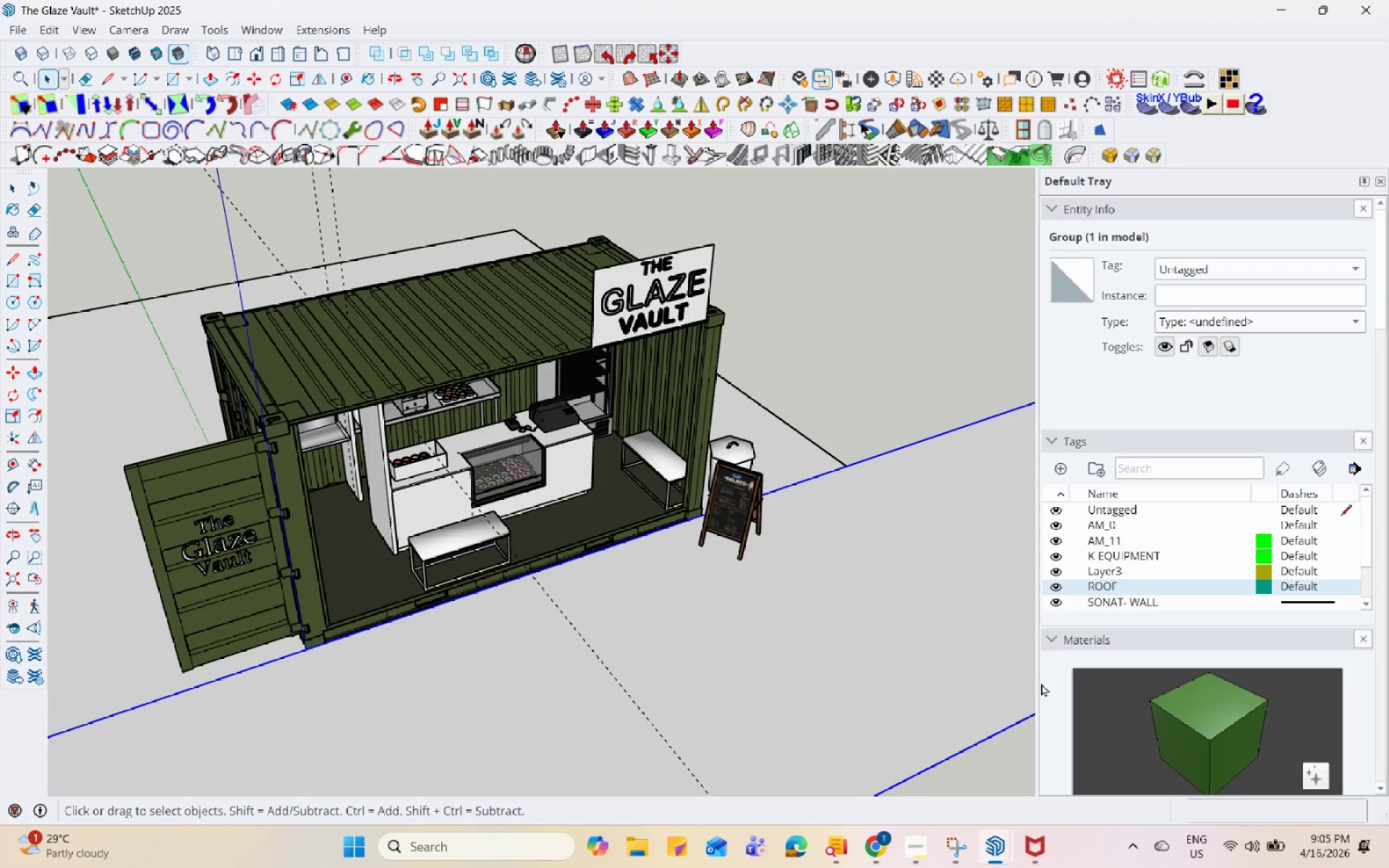 
hold_key(key=Space, duration=1.52)
 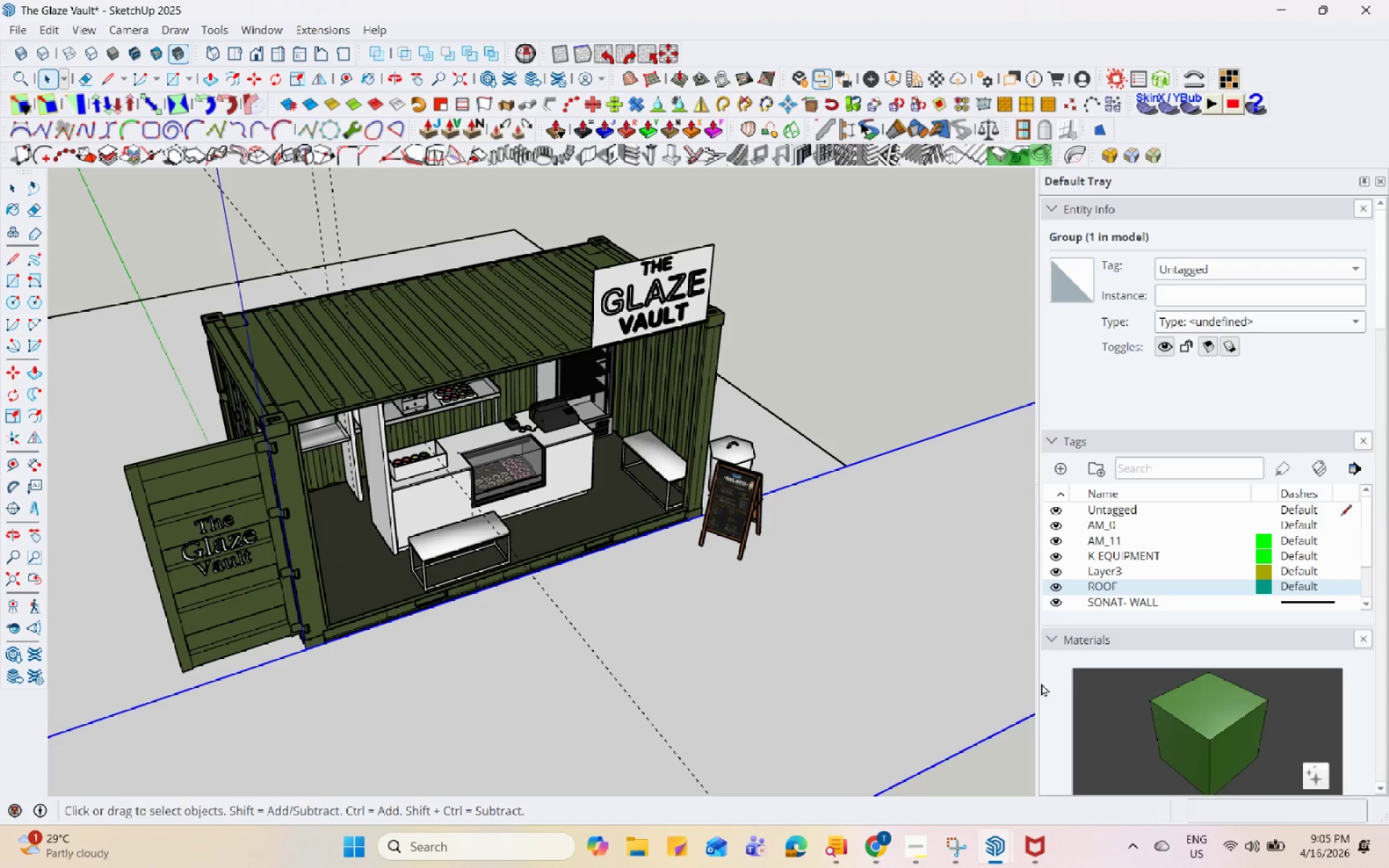 
hold_key(key=Space, duration=1.53)
 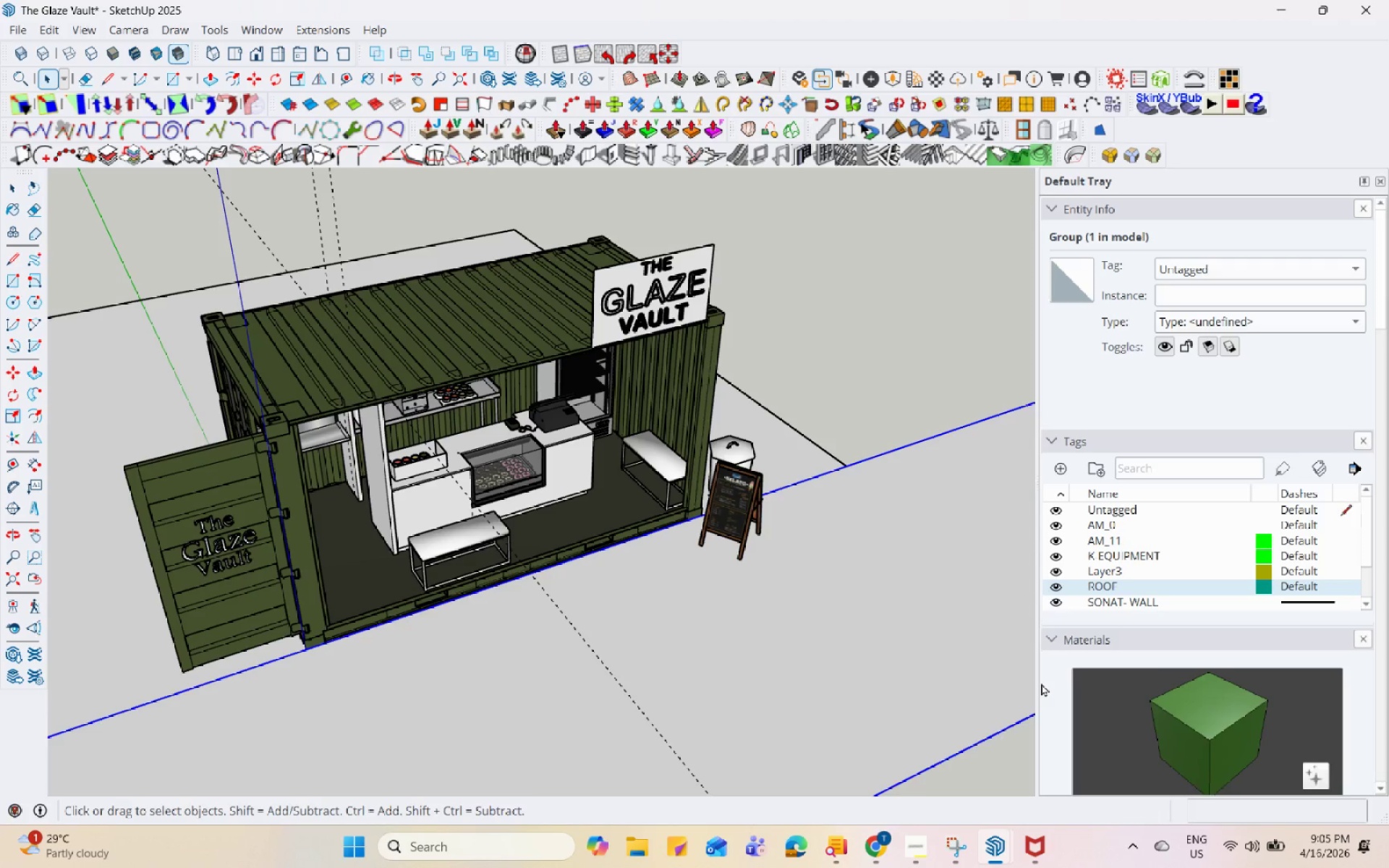 
hold_key(key=Space, duration=1.52)
 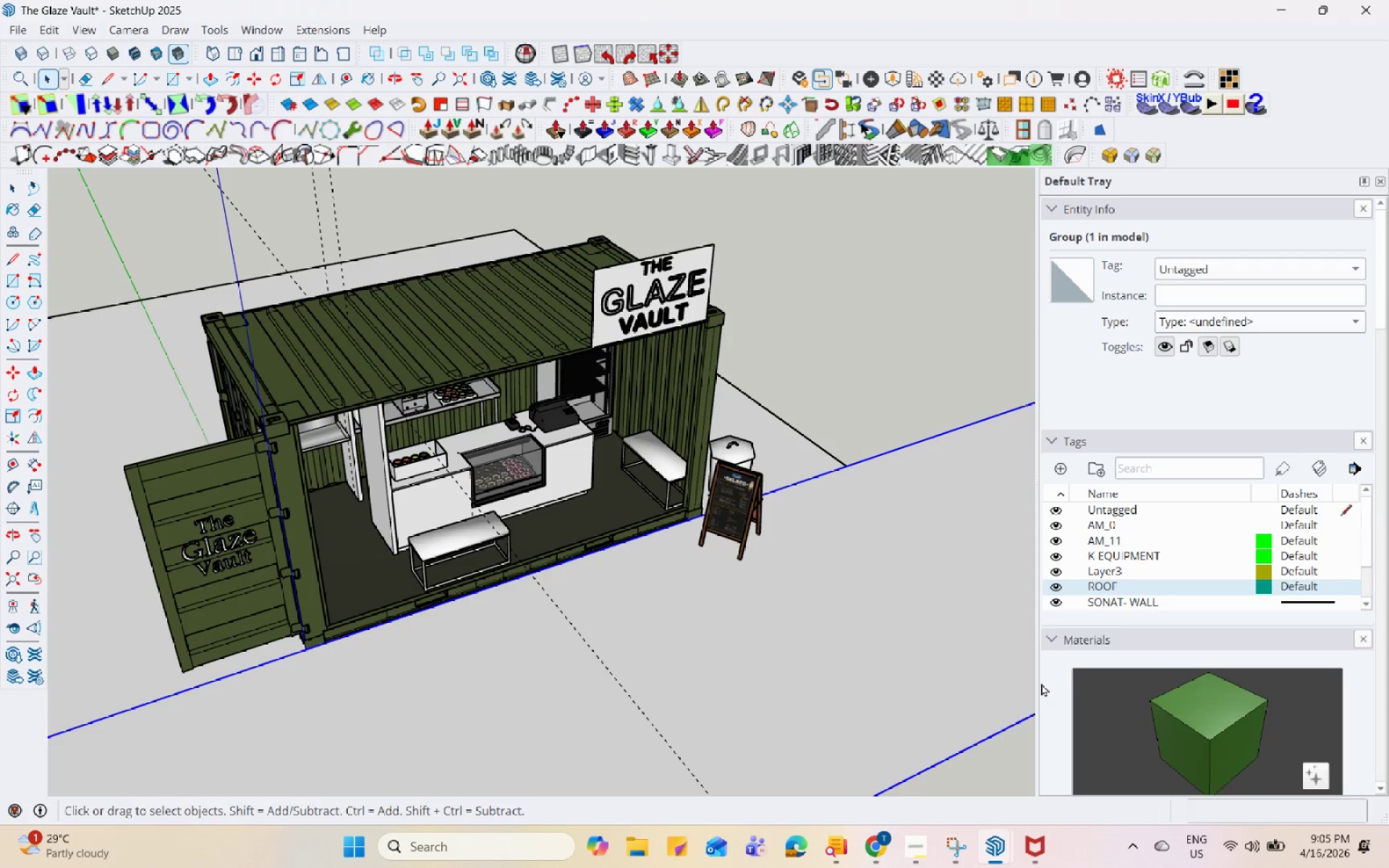 
hold_key(key=Space, duration=1.52)
 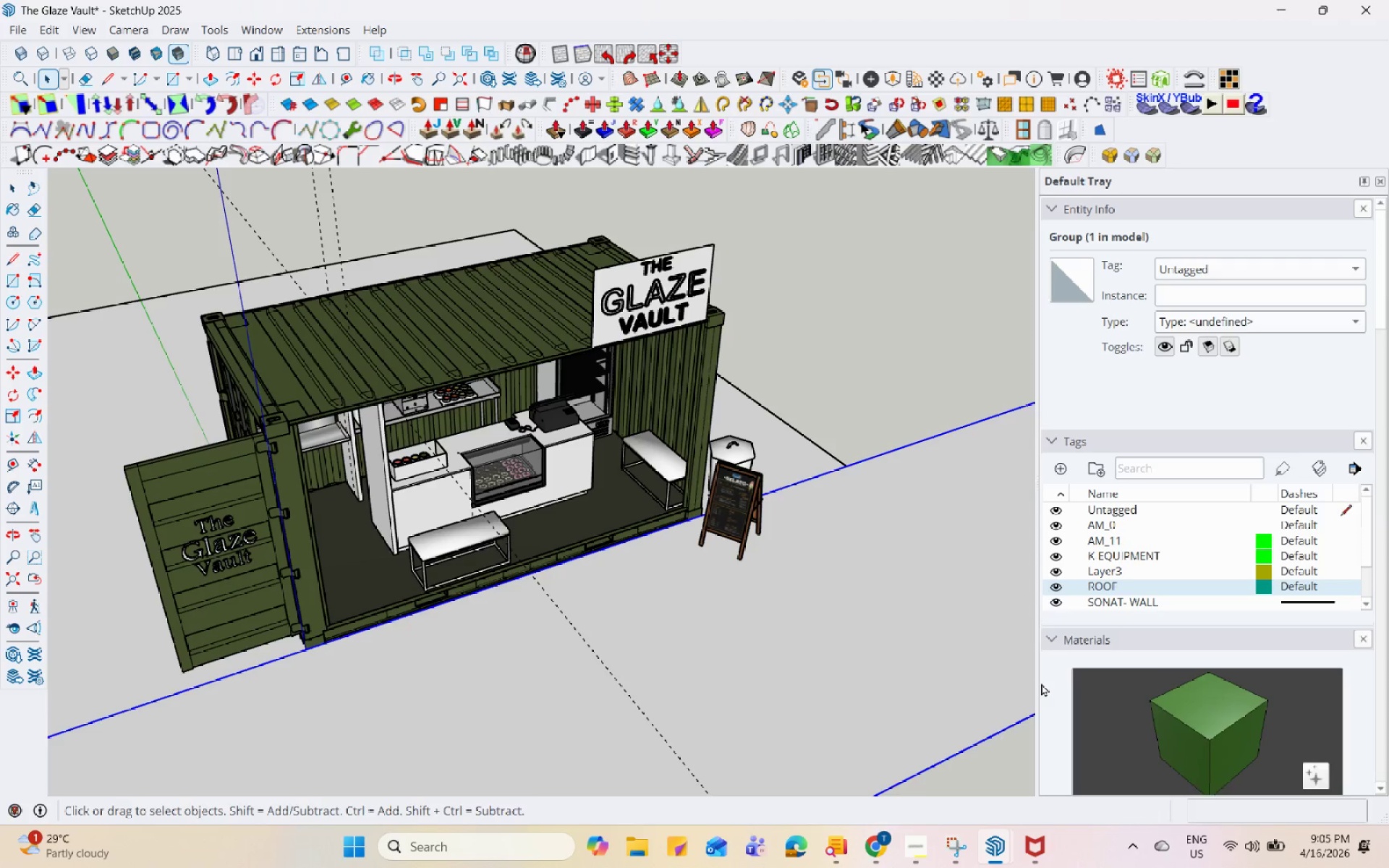 
hold_key(key=Space, duration=1.51)
 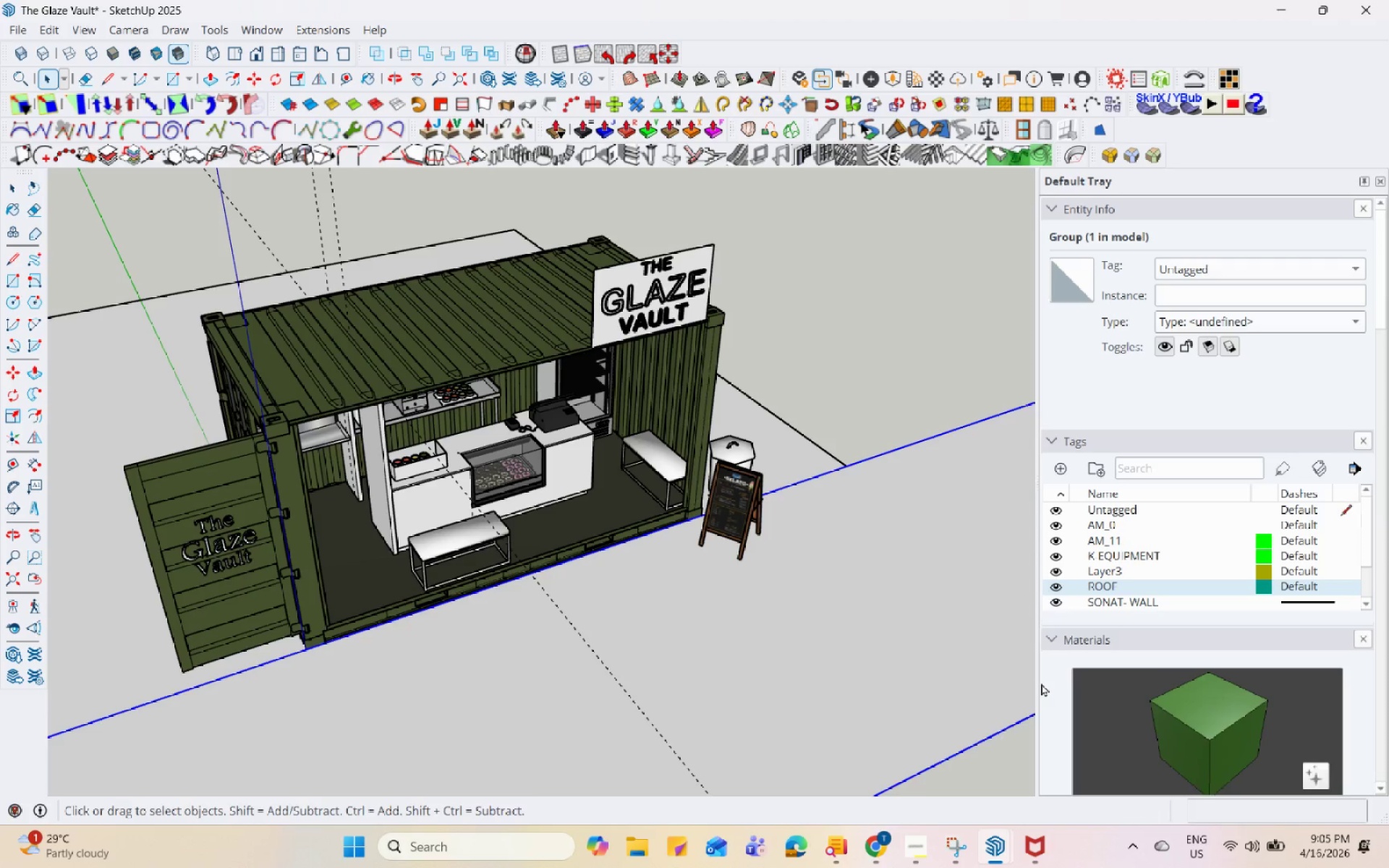 
hold_key(key=Space, duration=1.52)
 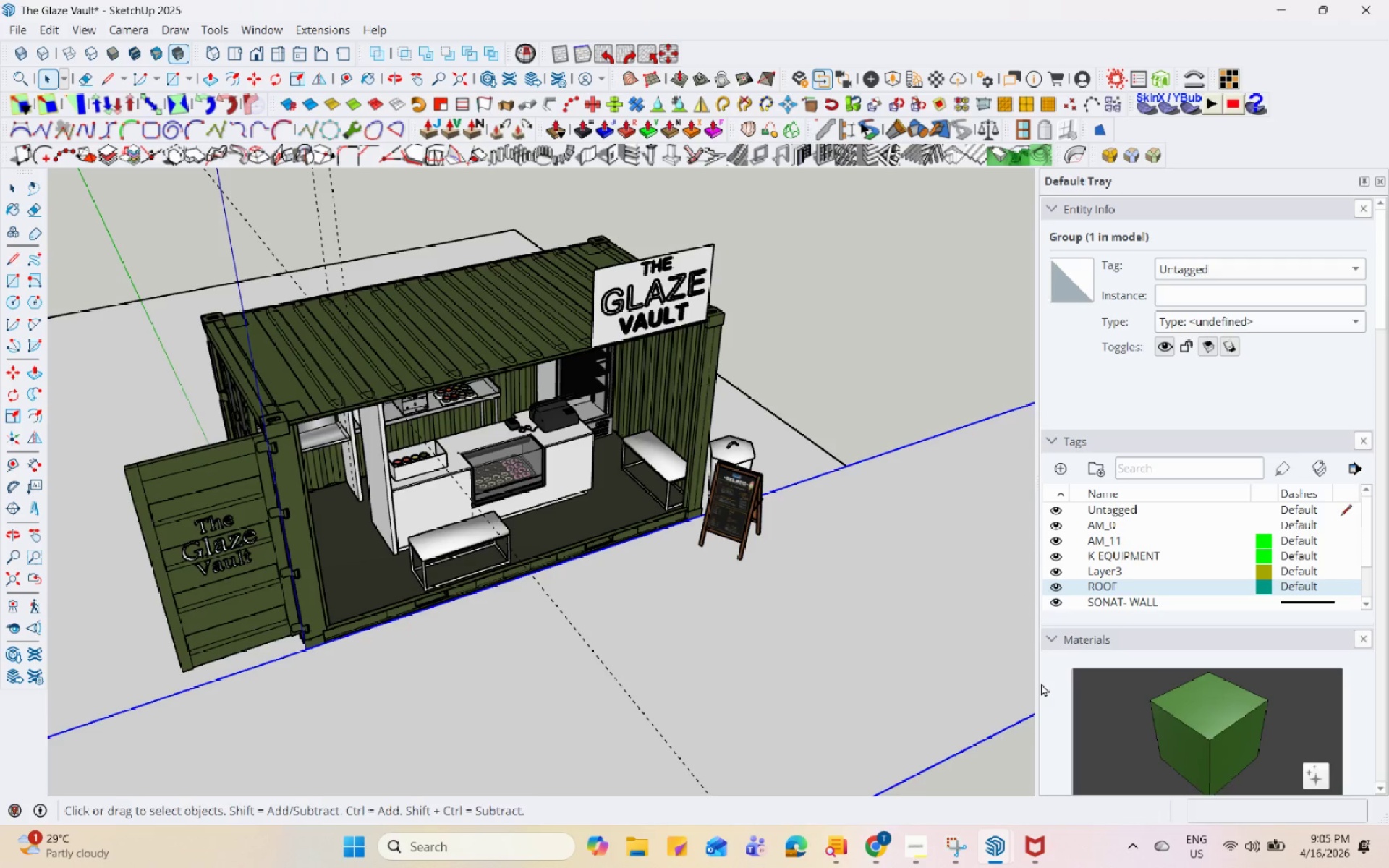 
hold_key(key=Space, duration=1.51)
 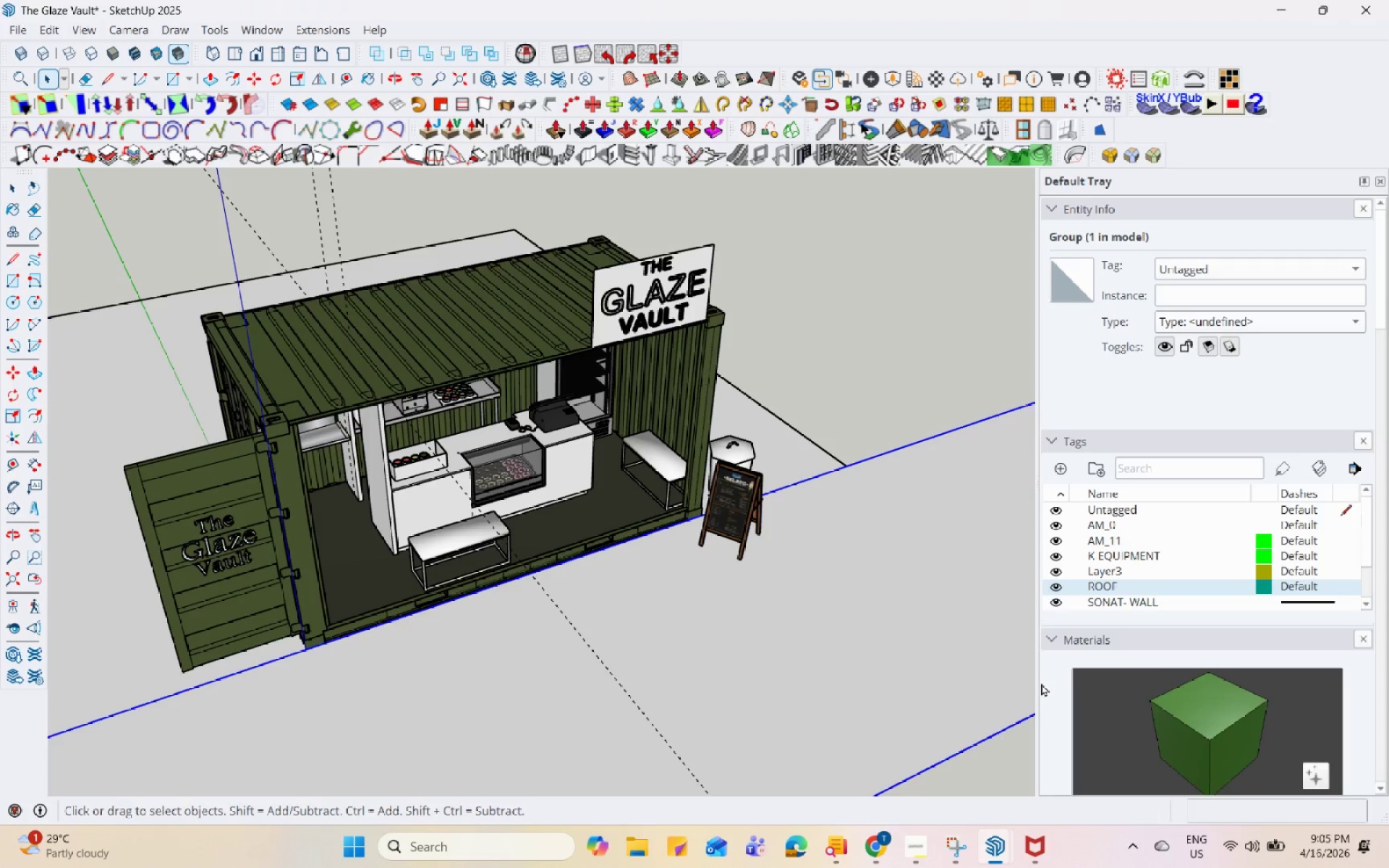 
hold_key(key=Space, duration=1.5)
 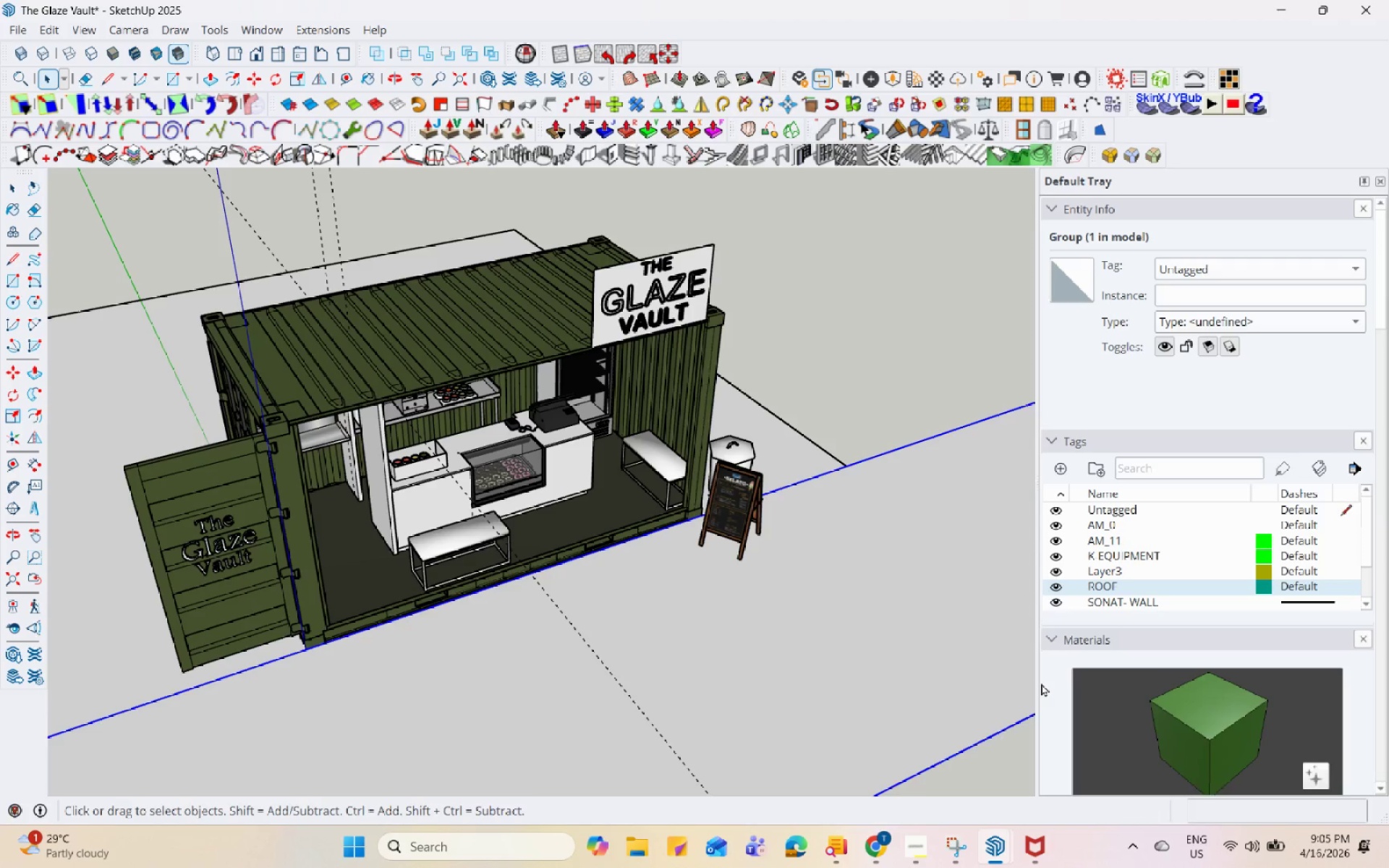 
hold_key(key=Space, duration=1.52)
 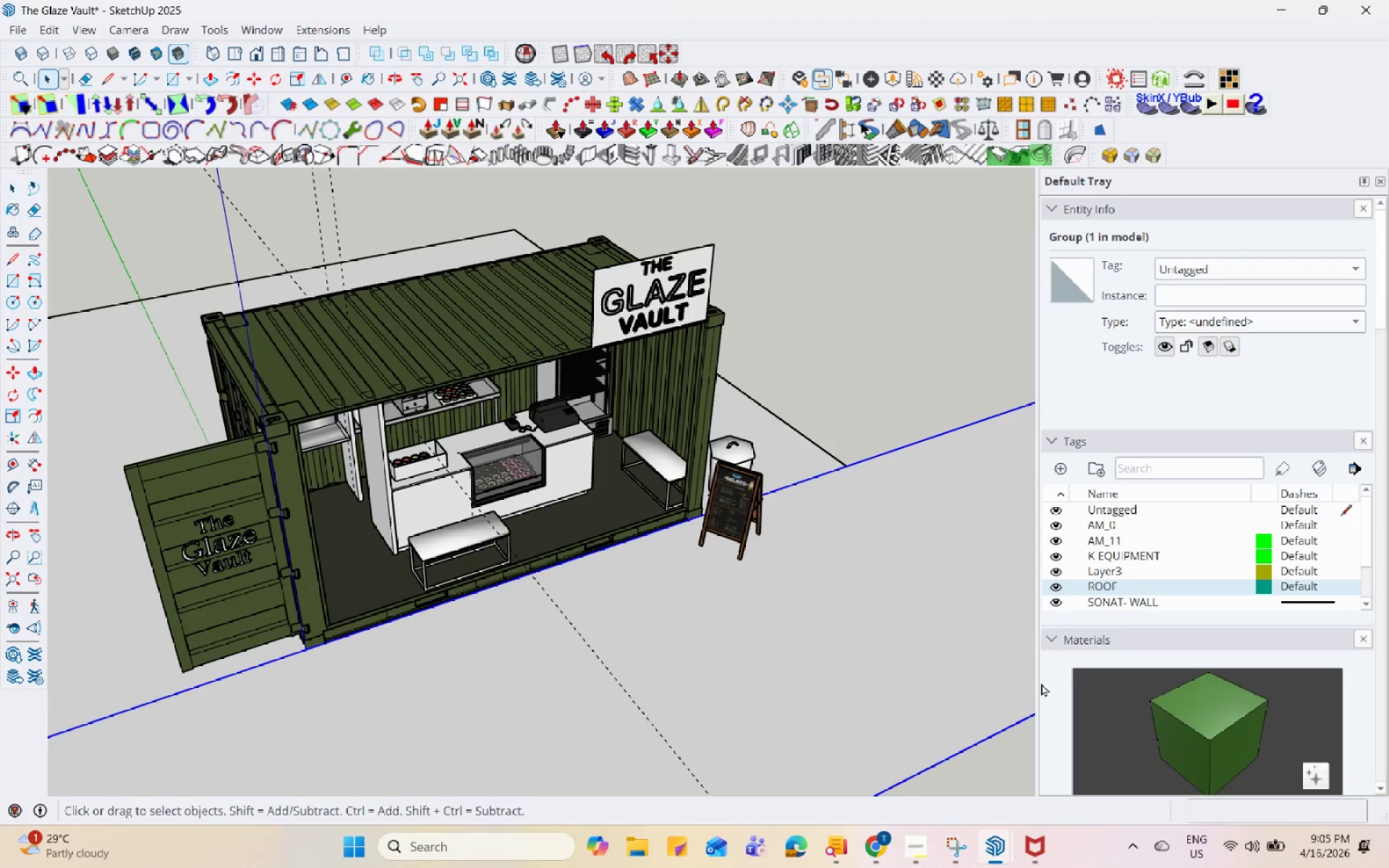 
hold_key(key=Space, duration=1.5)
 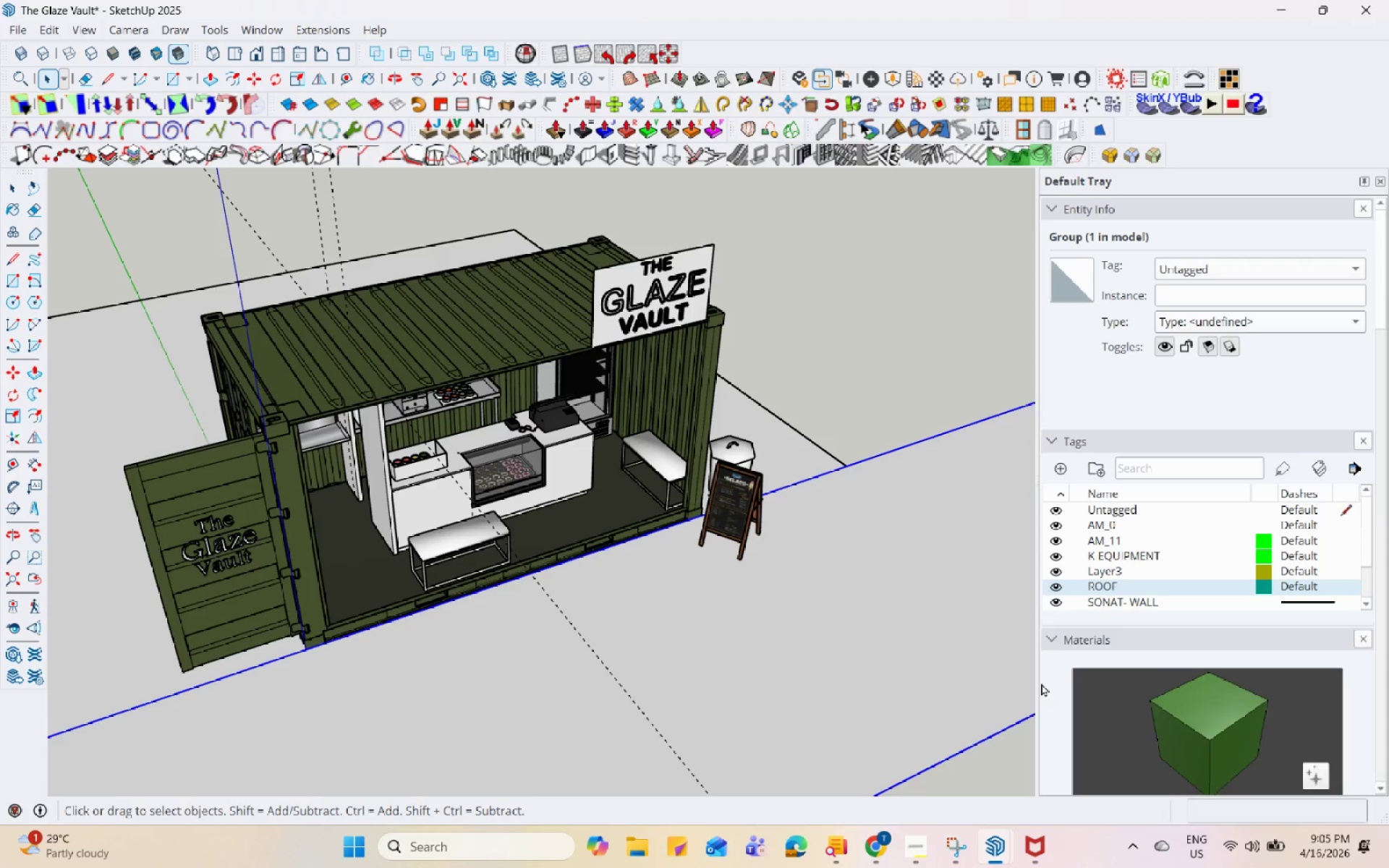 
hold_key(key=Space, duration=1.5)
 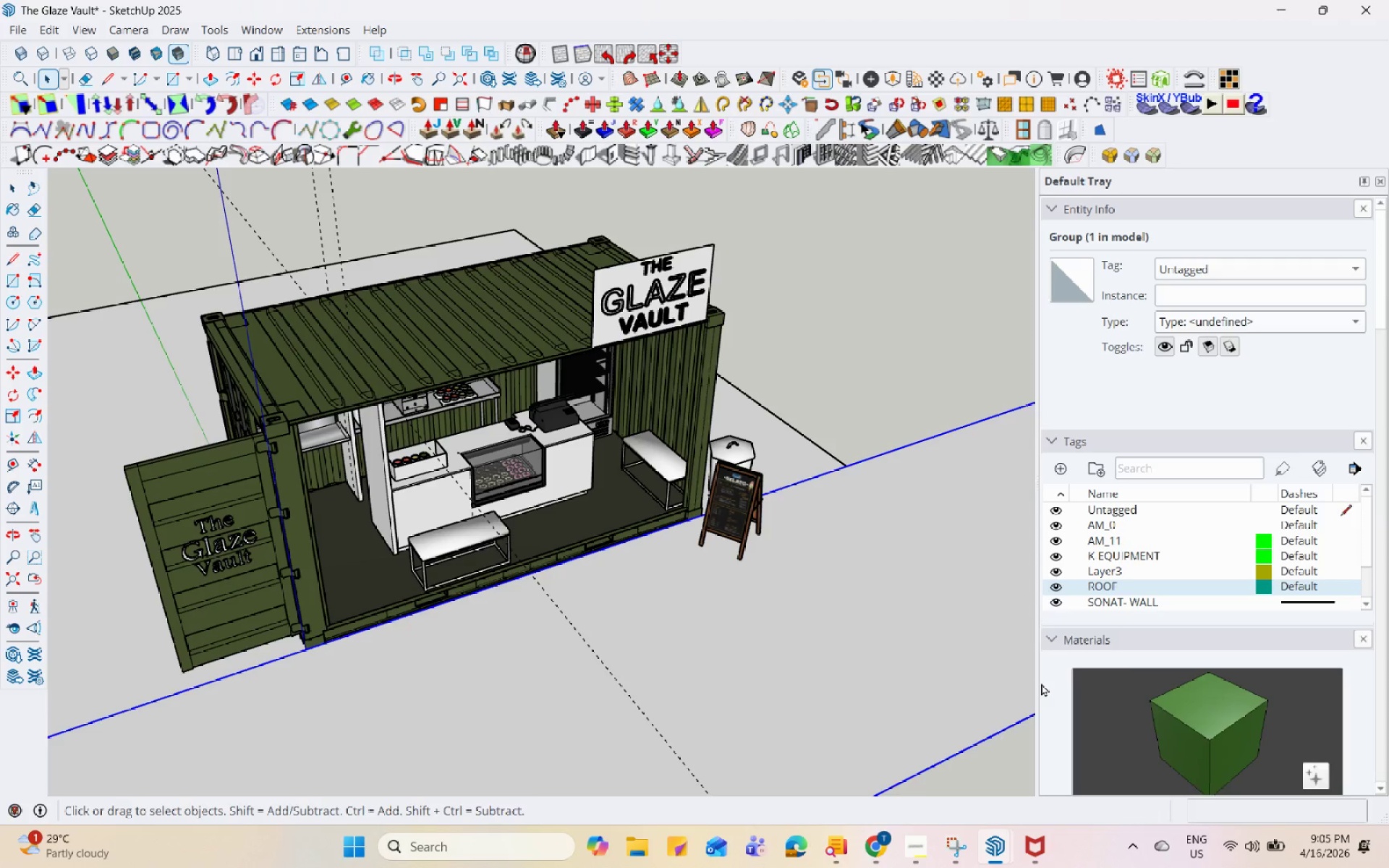 
hold_key(key=Space, duration=1.52)
 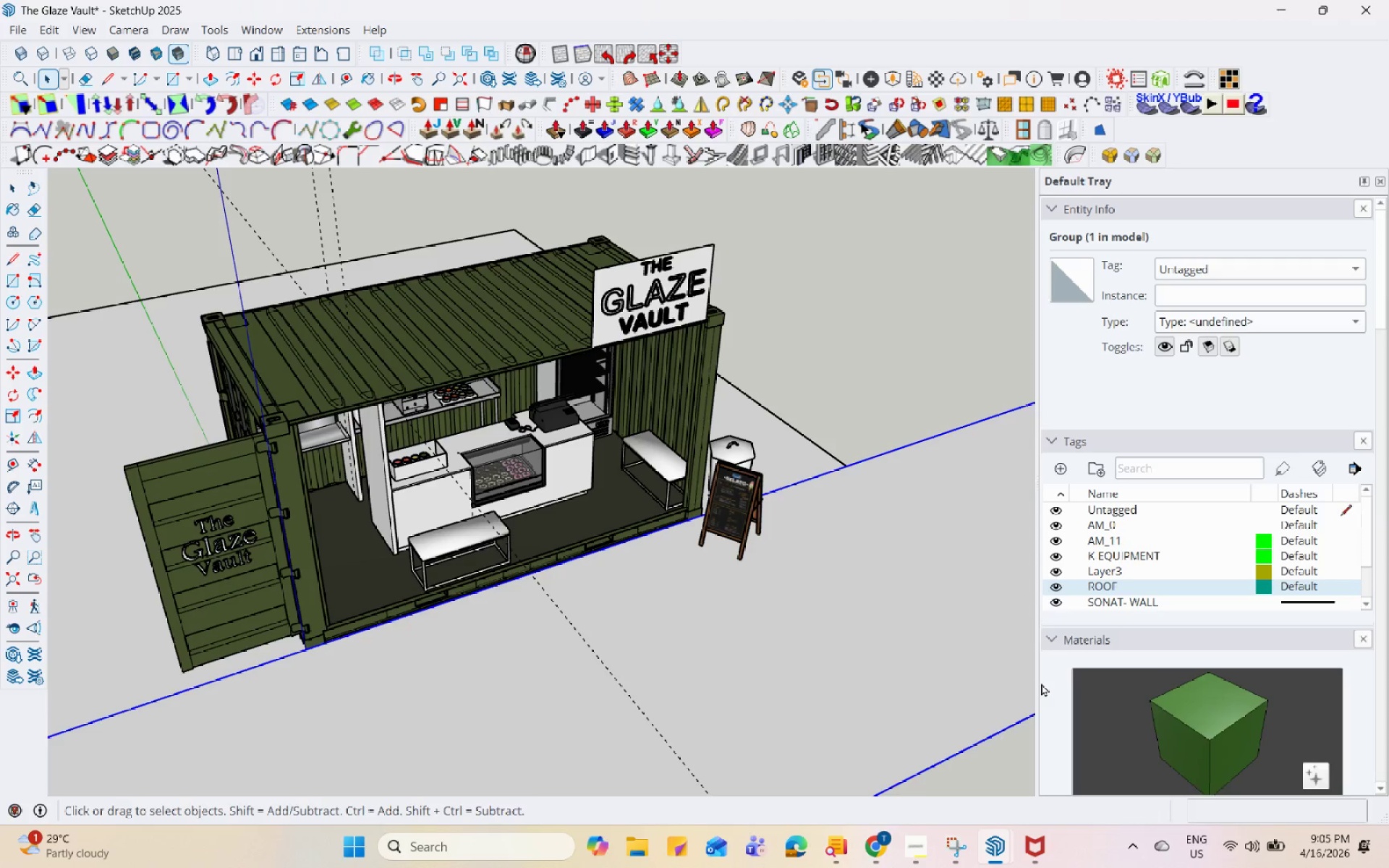 
hold_key(key=Space, duration=1.51)
 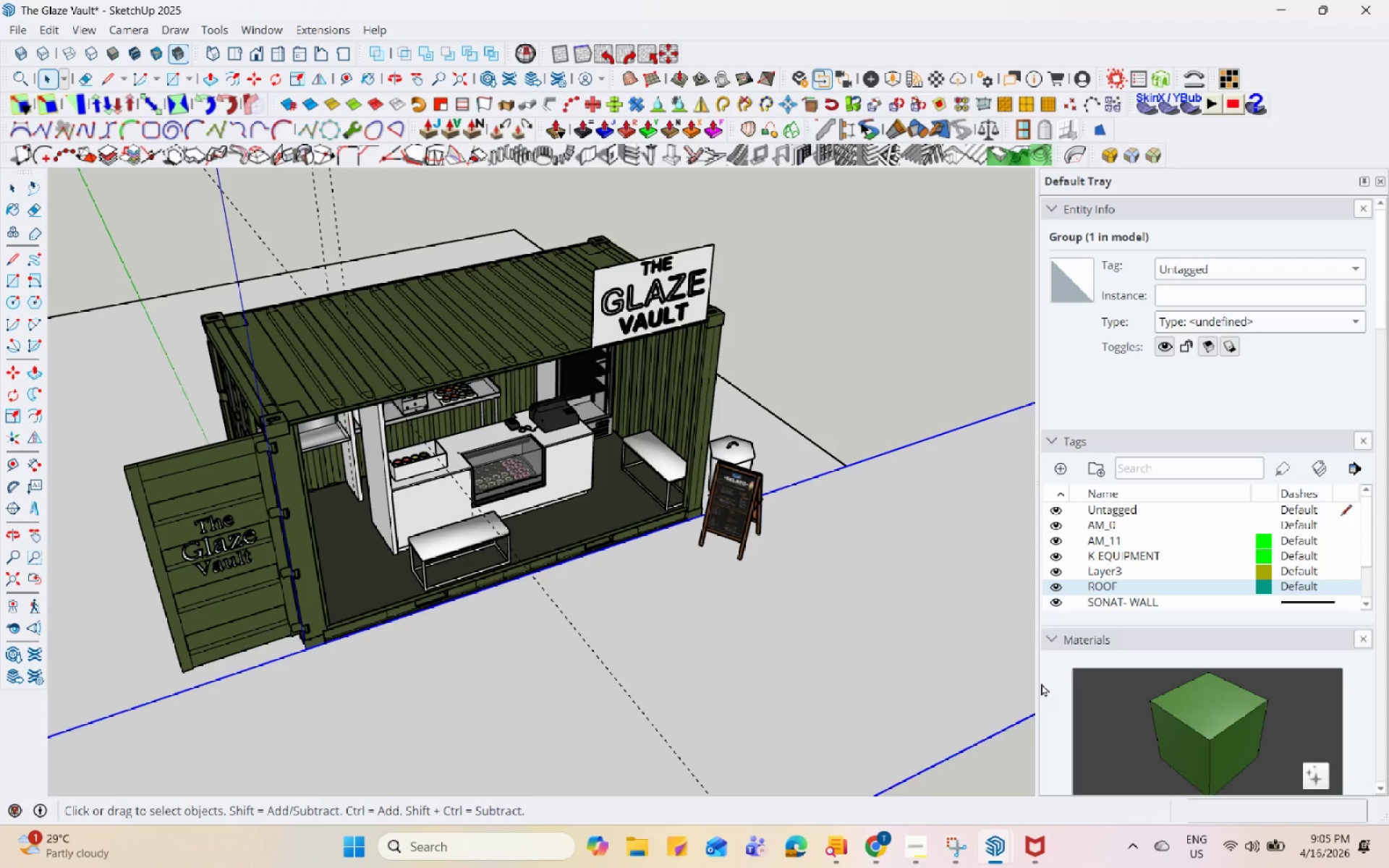 
hold_key(key=Space, duration=1.52)
 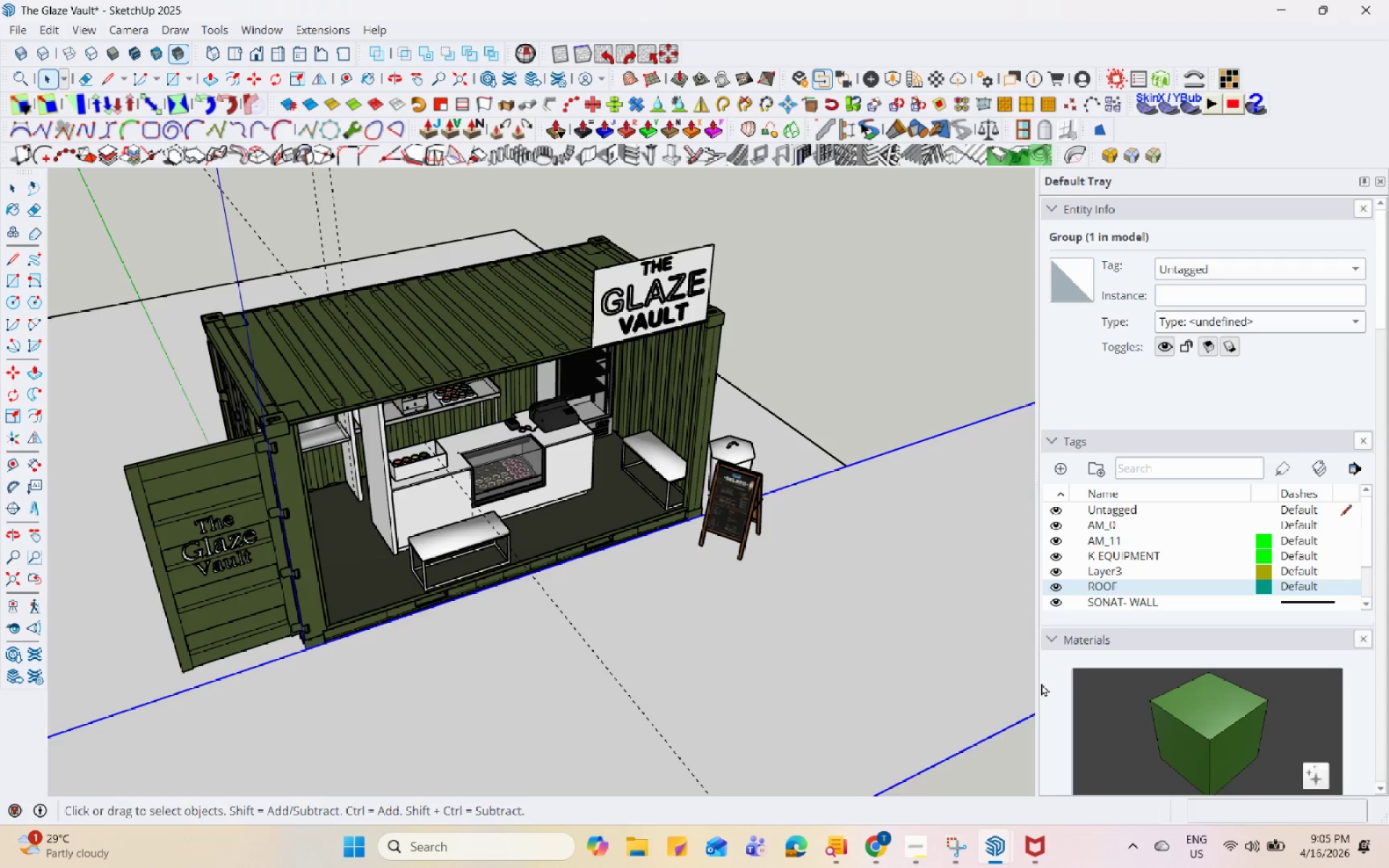 
hold_key(key=Space, duration=1.52)
 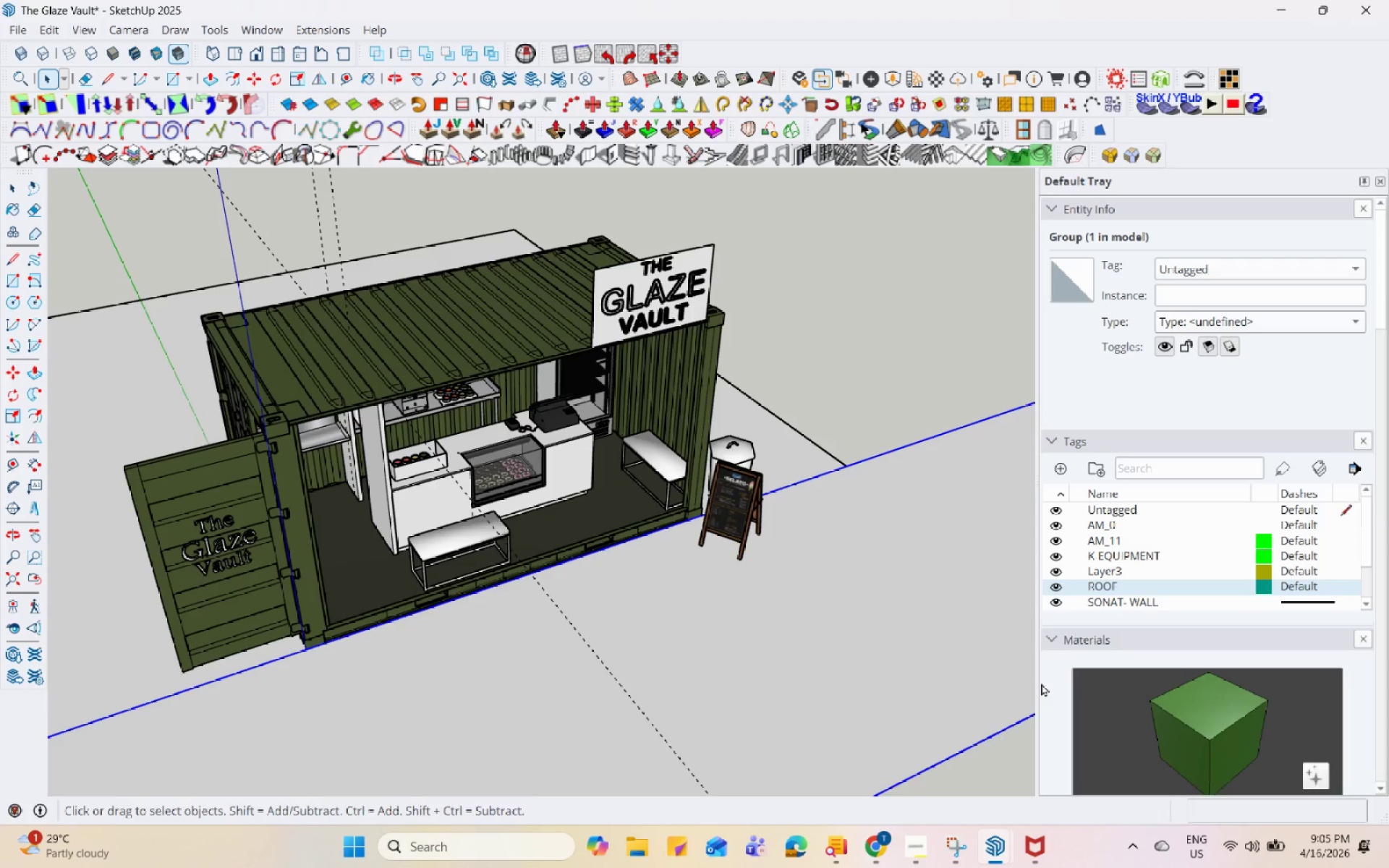 
hold_key(key=Space, duration=1.5)
 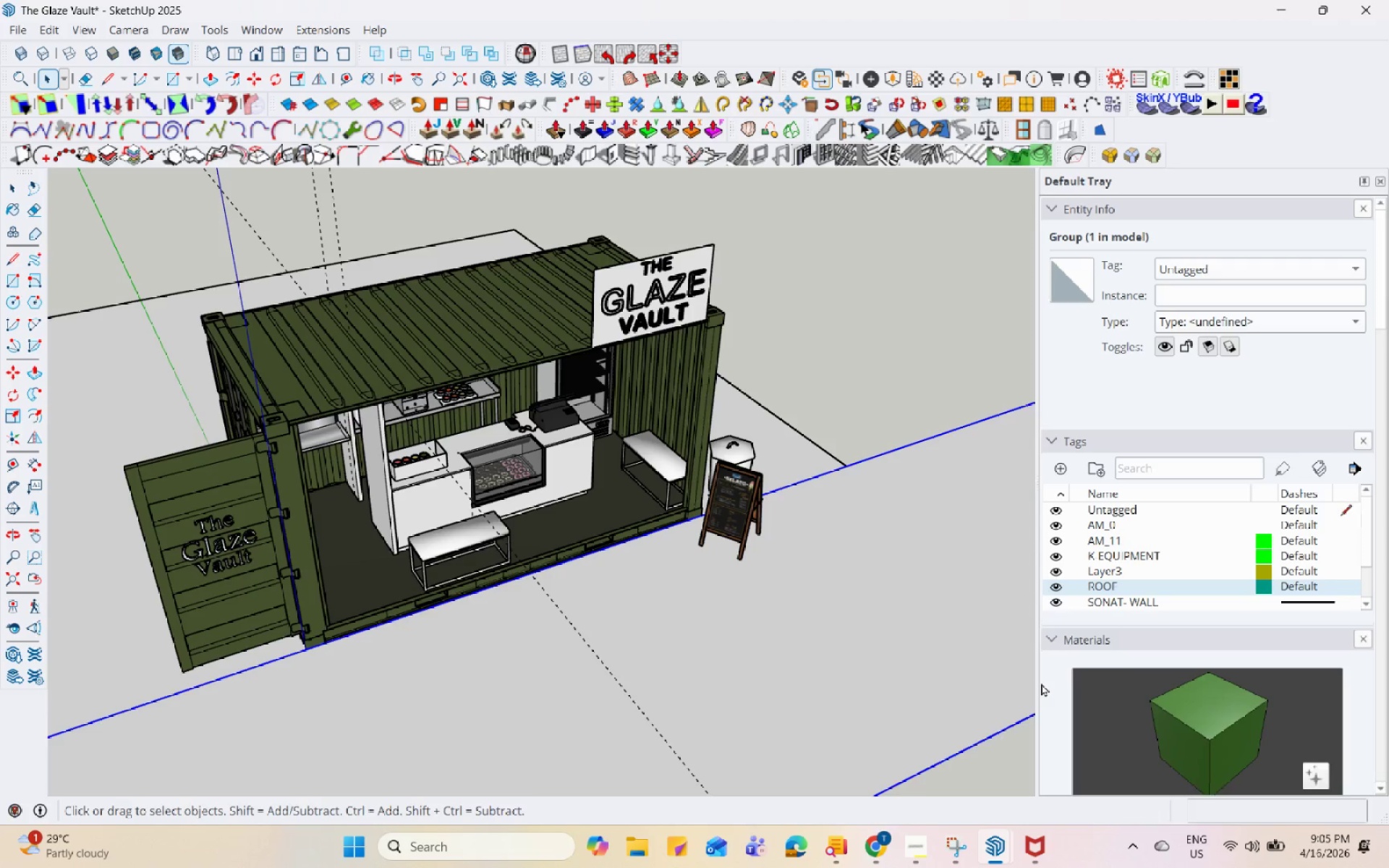 
hold_key(key=Space, duration=1.51)
 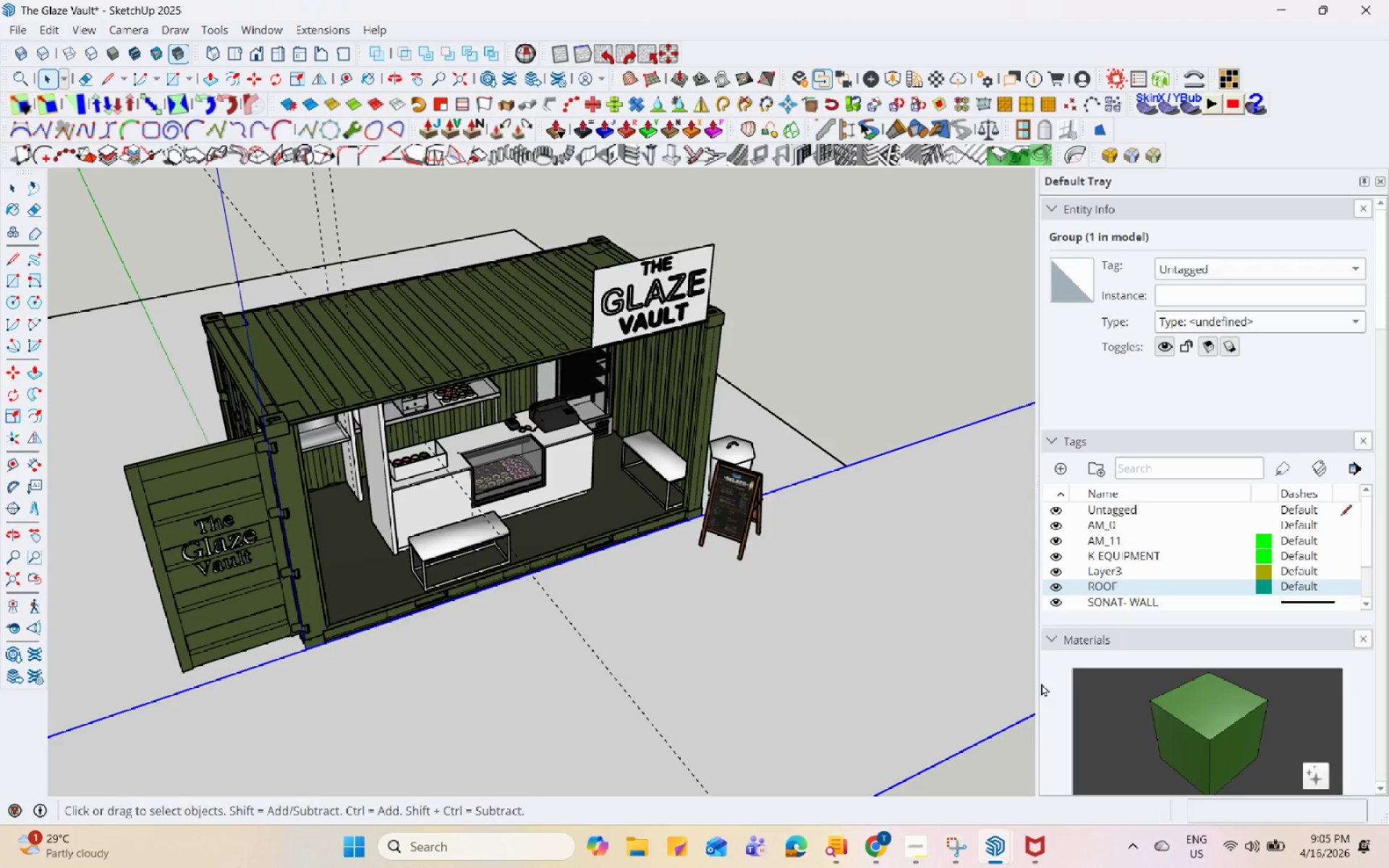 
hold_key(key=Space, duration=1.52)
 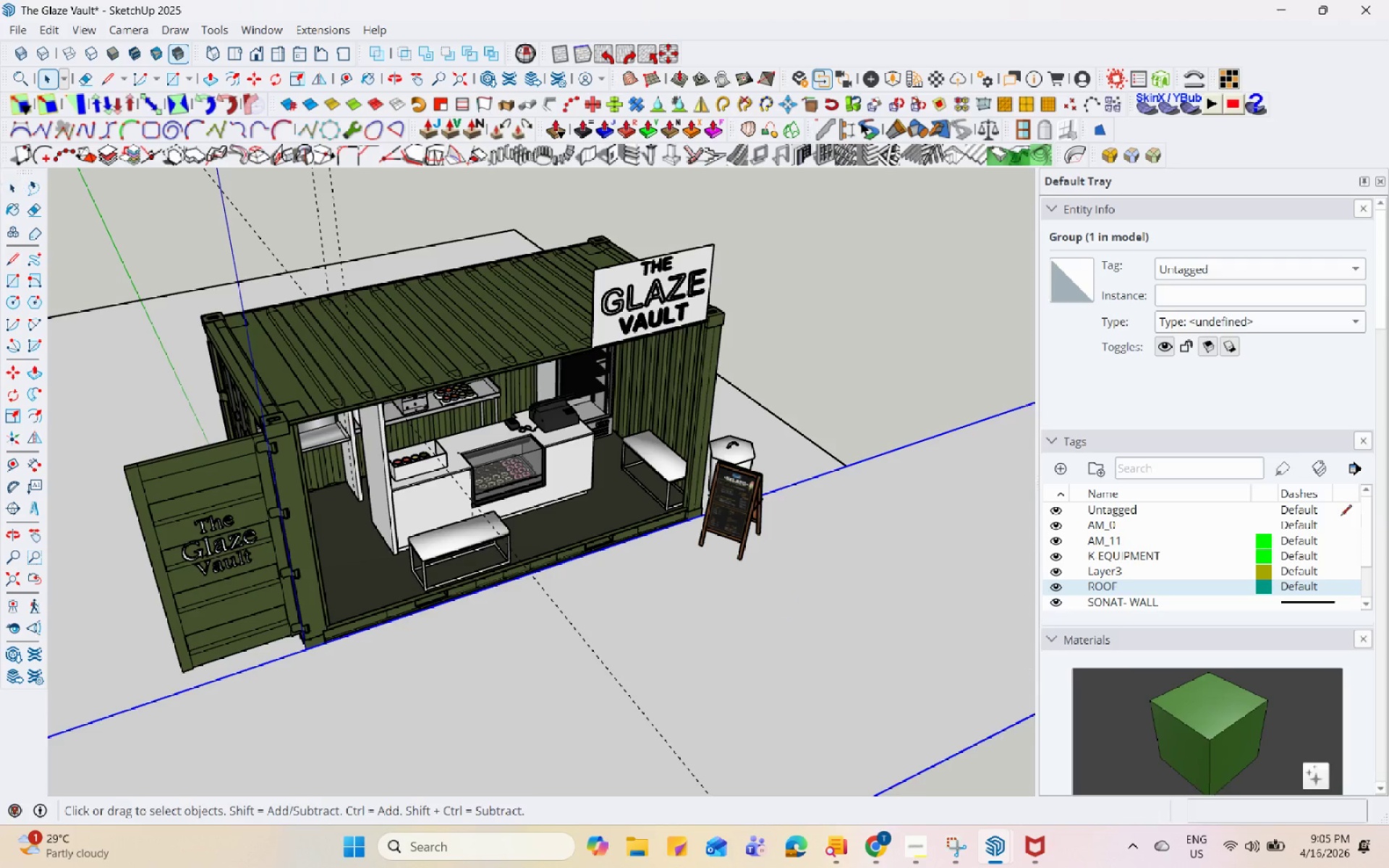 
hold_key(key=Space, duration=1.5)
 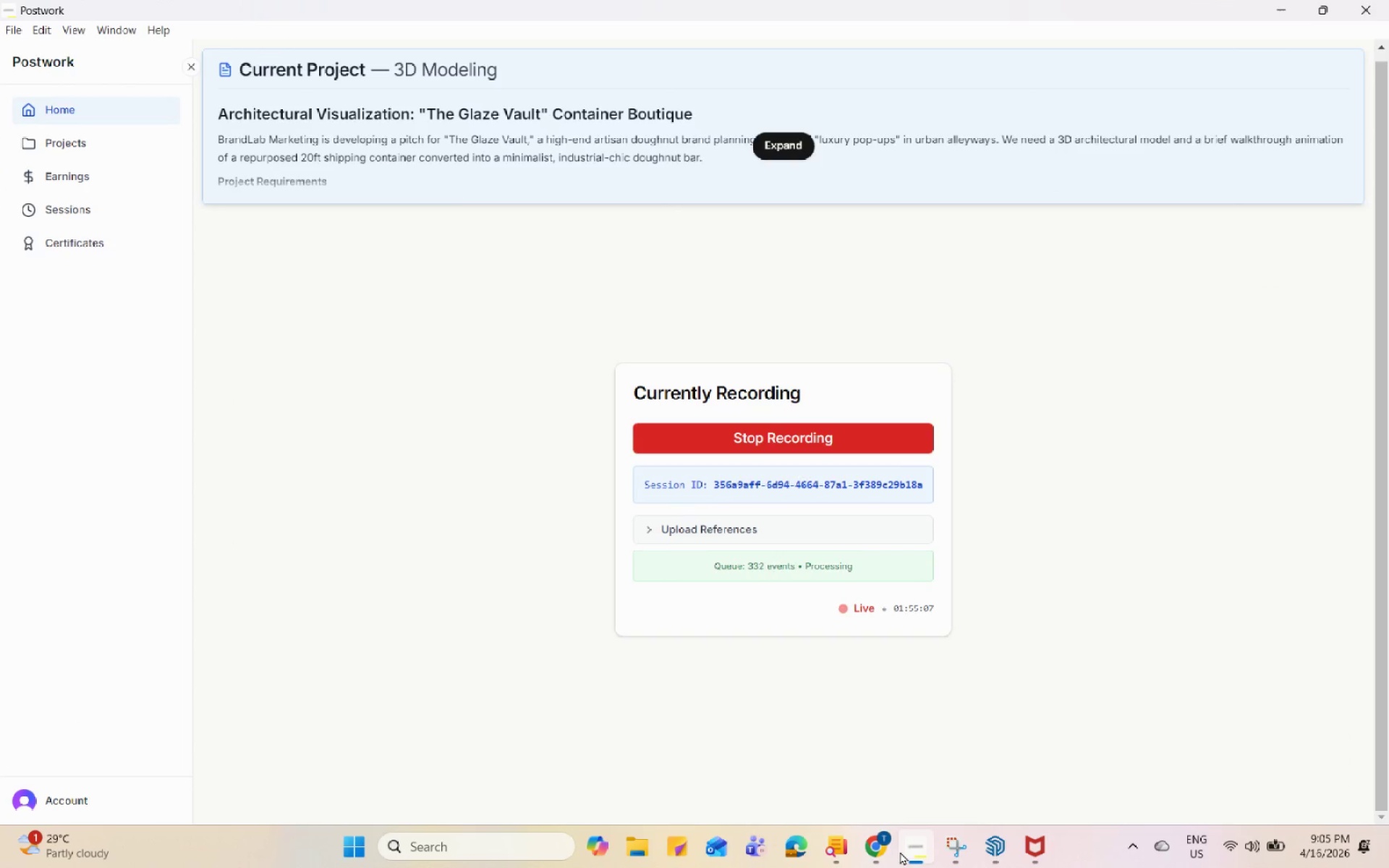 
left_click([914, 851])
 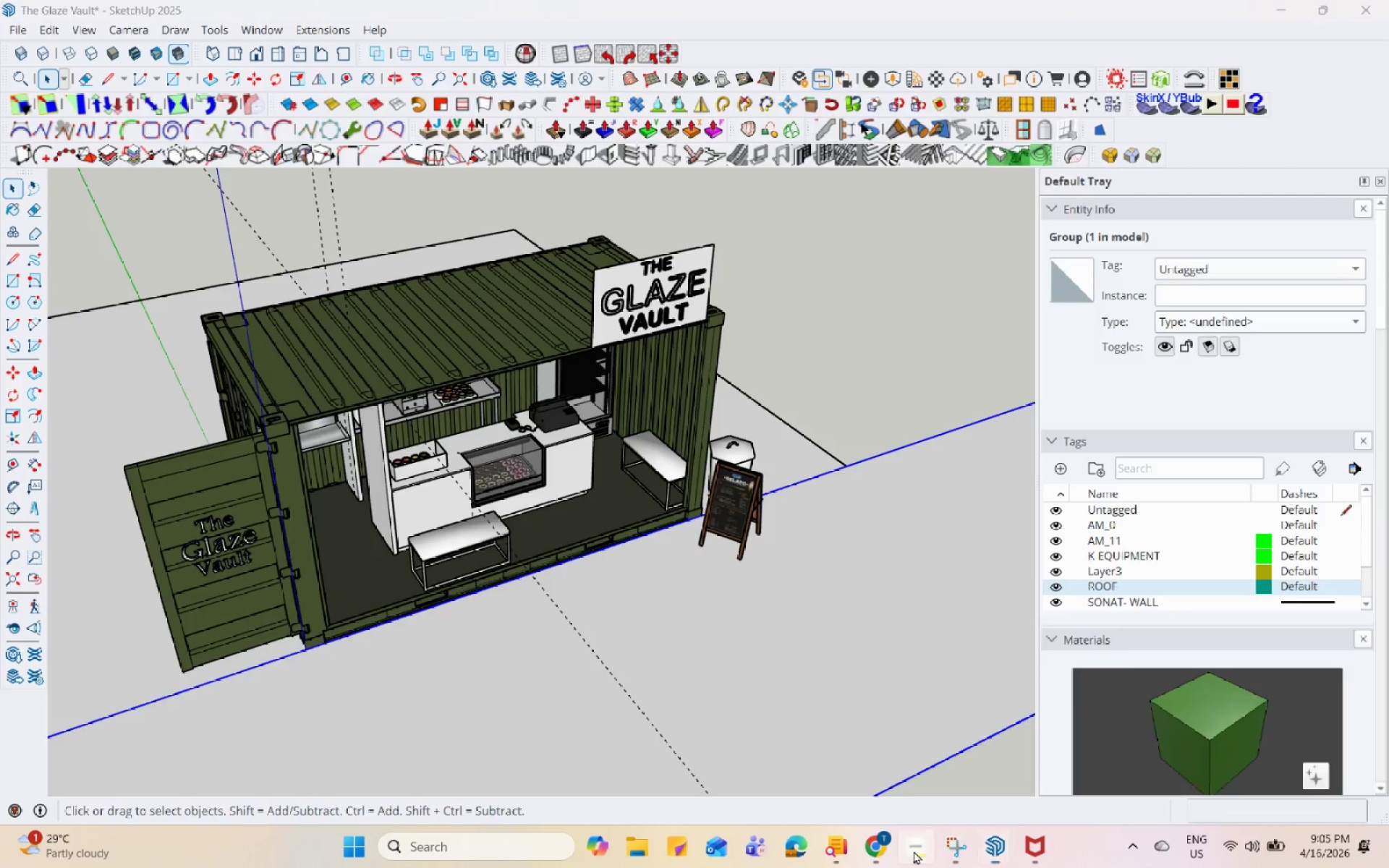 
hold_key(key=Space, duration=1.5)